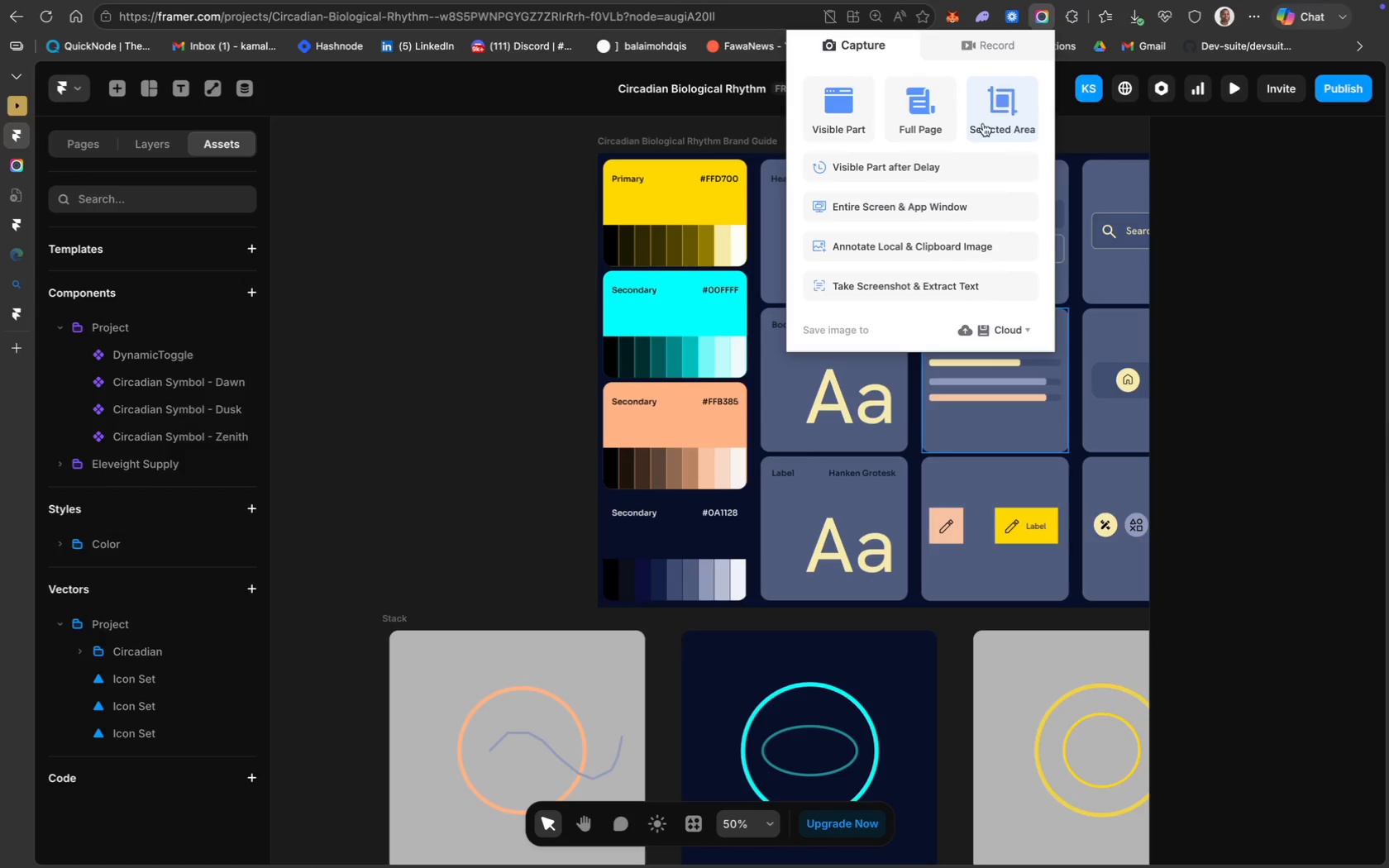 
left_click([975, 45])
 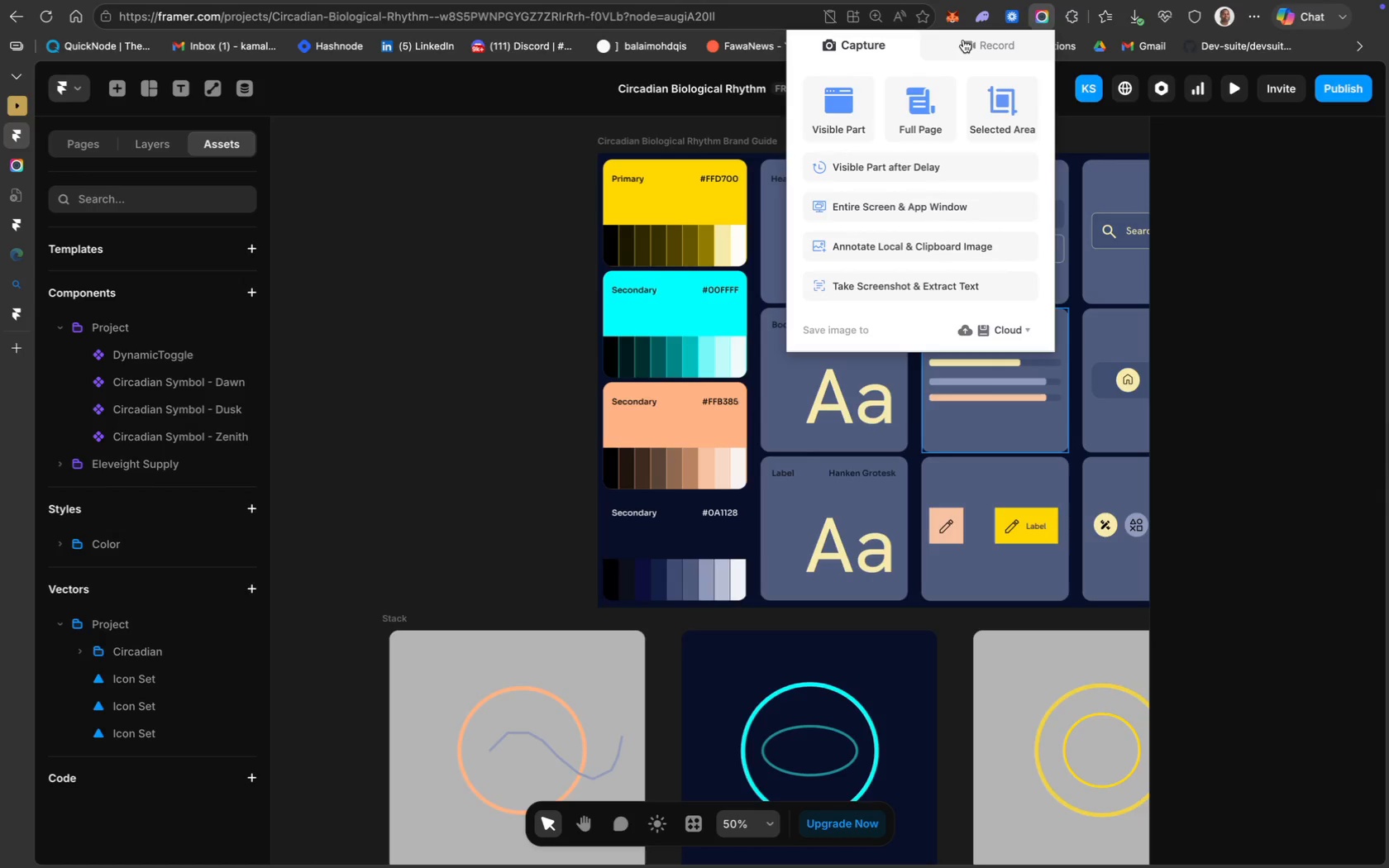 
left_click([870, 43])
 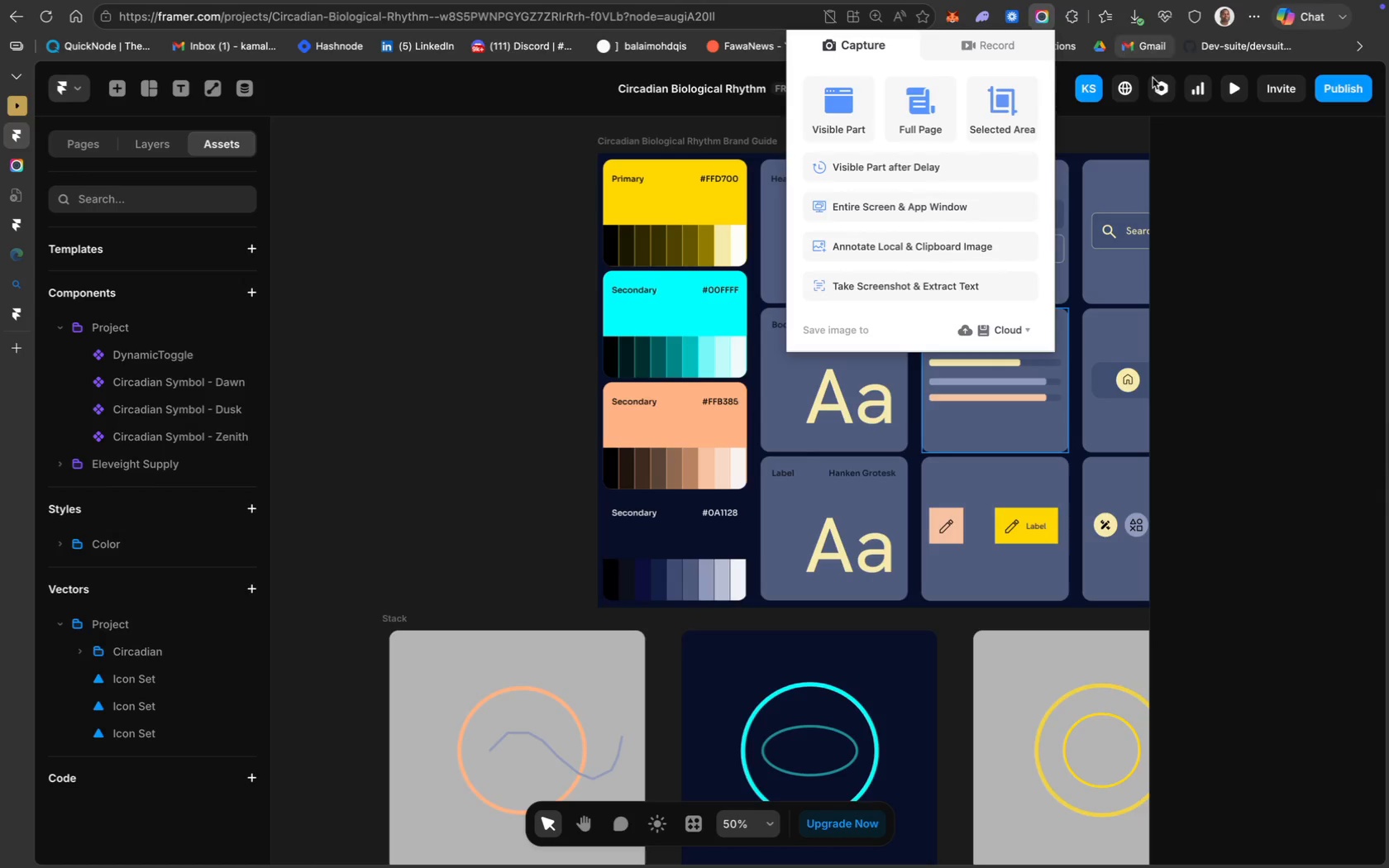 
left_click([1250, 221])
 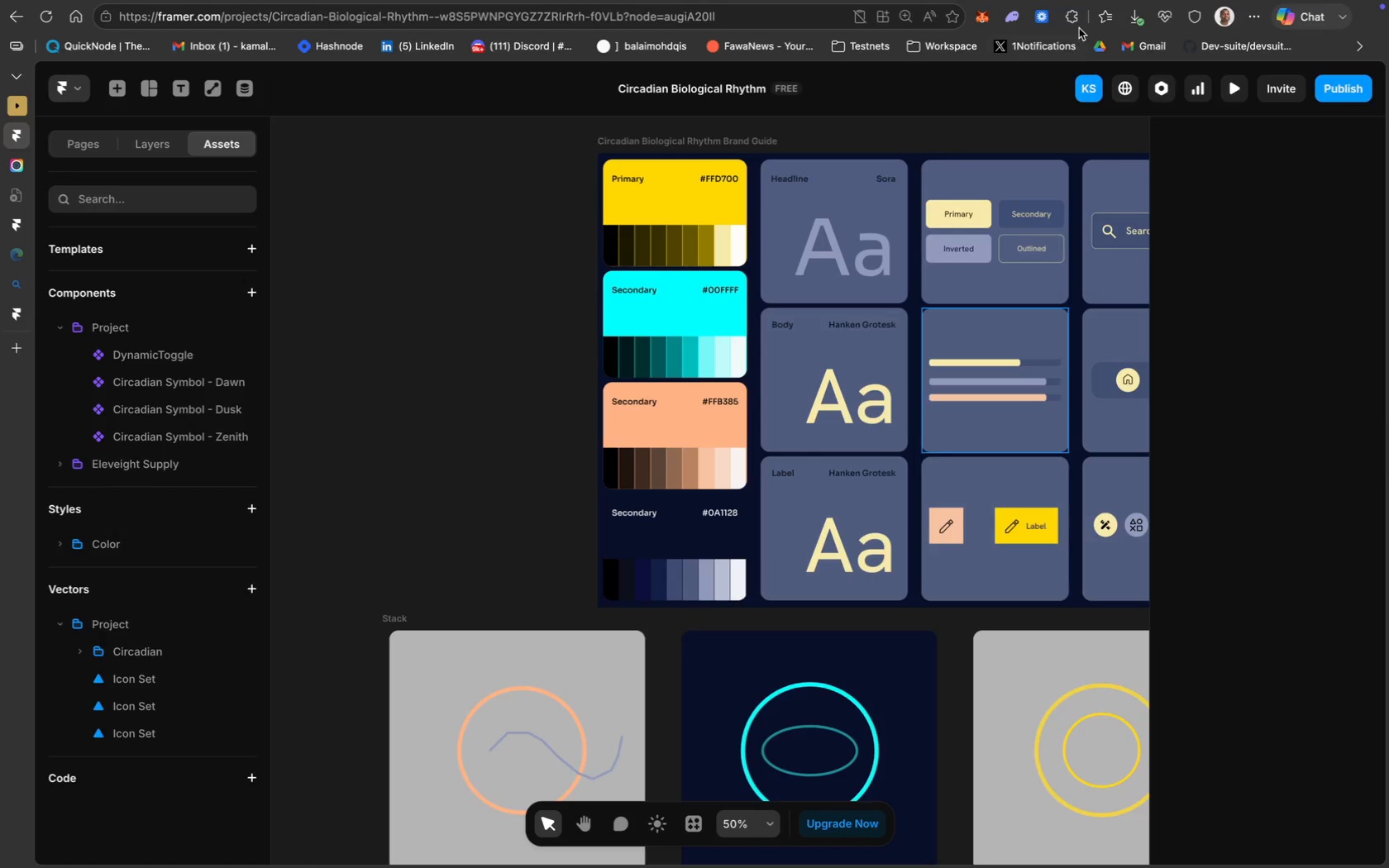 
left_click([1072, 16])
 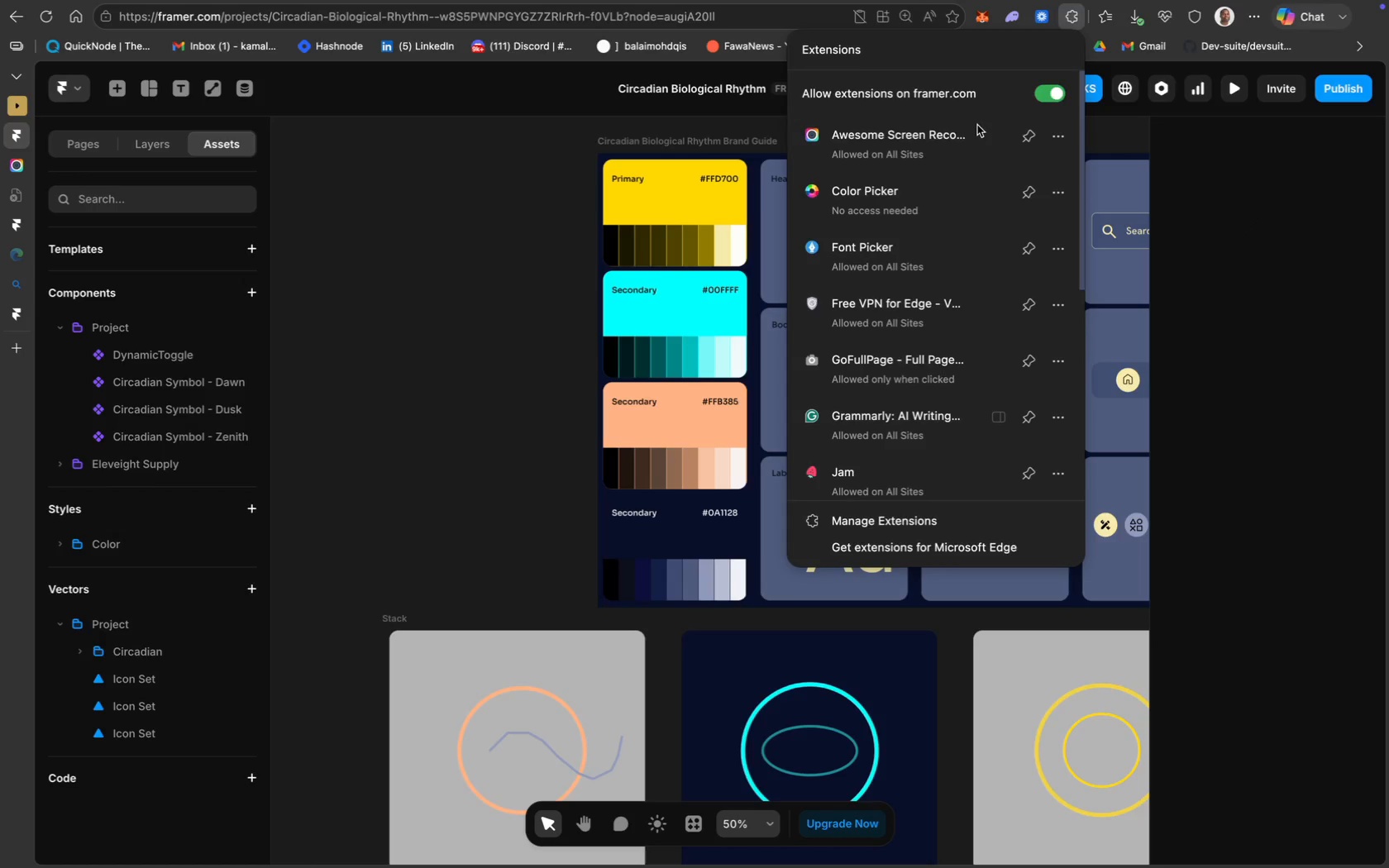 
left_click([949, 135])
 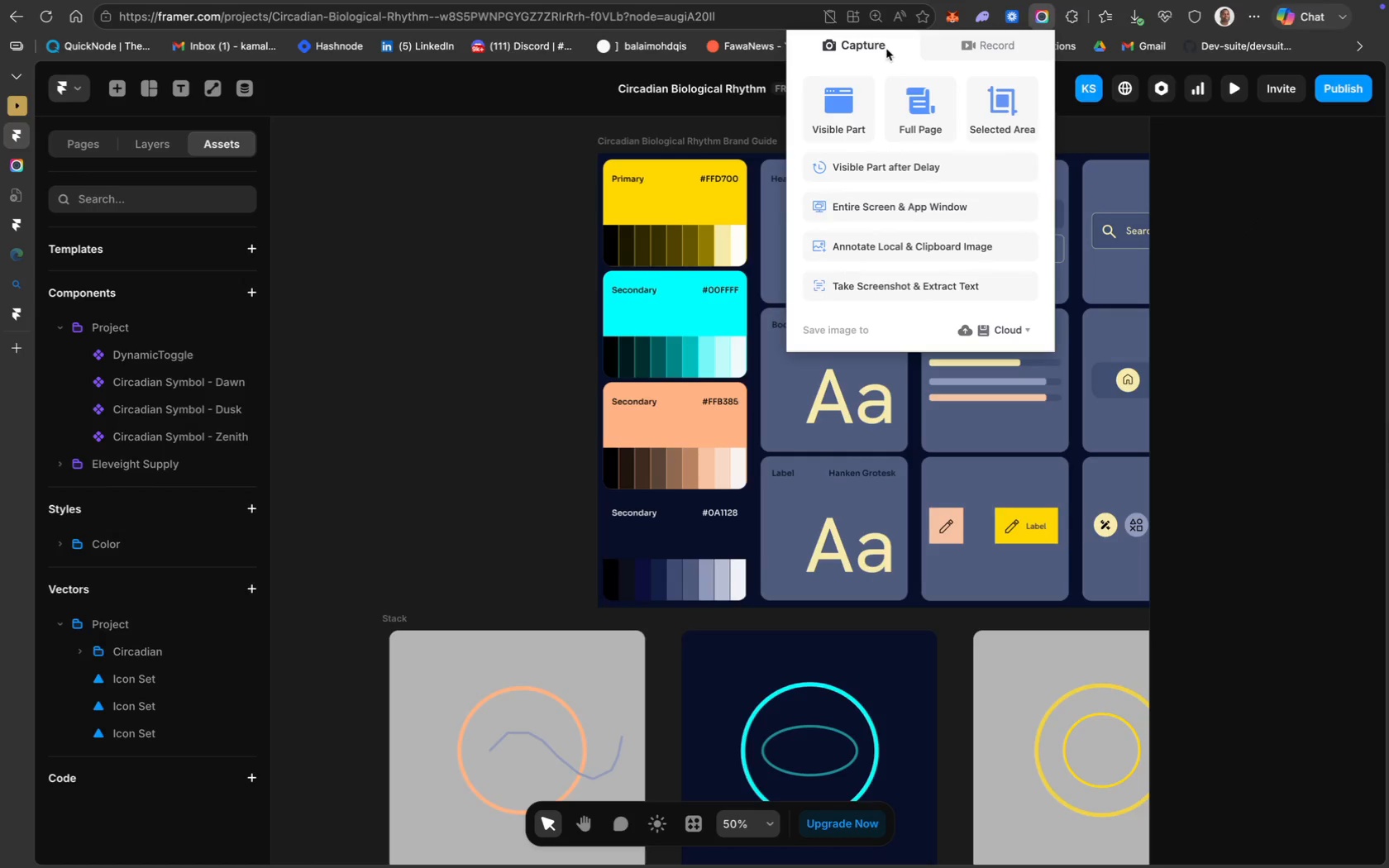 
double_click([971, 44])
 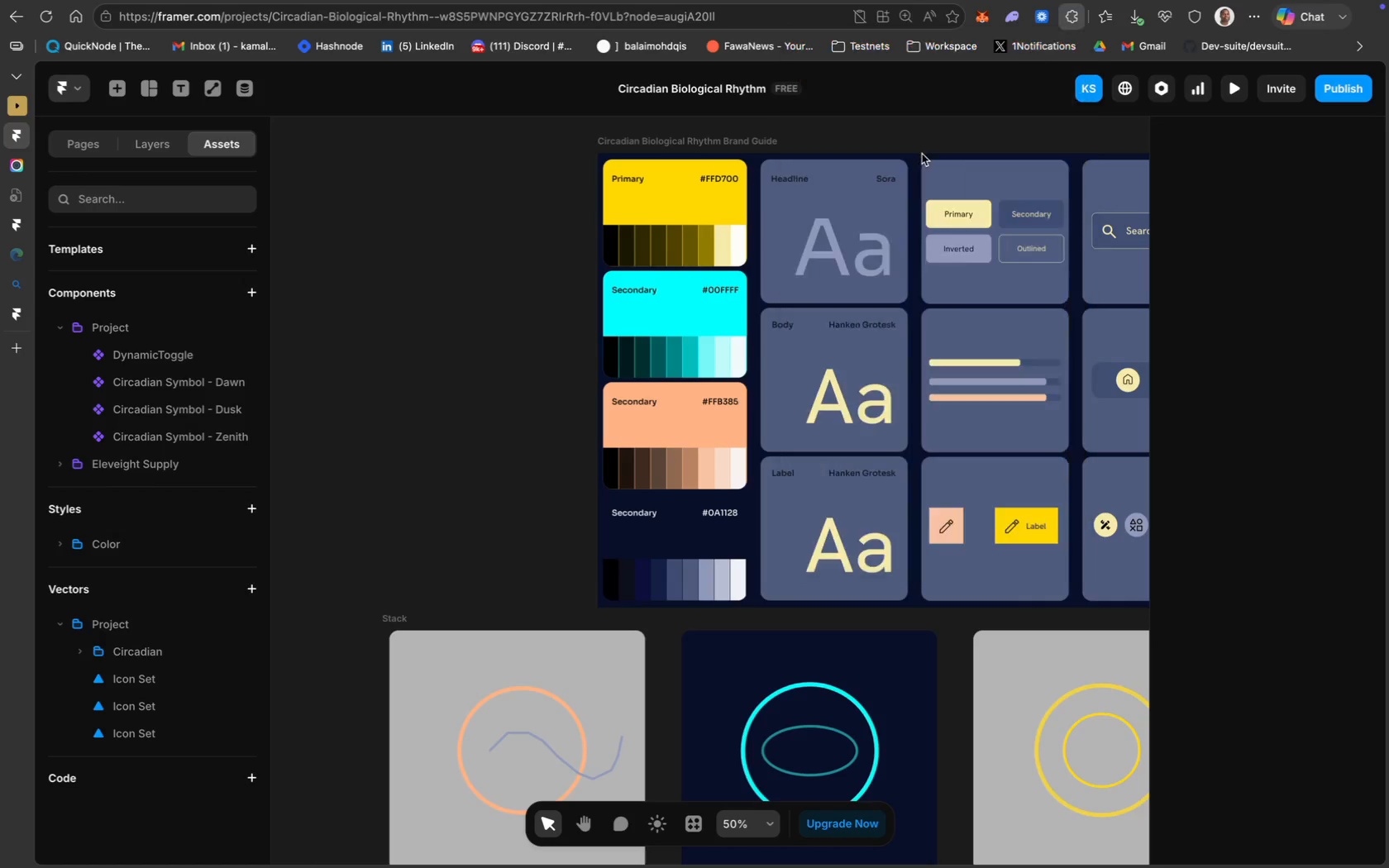 
mouse_move([1008, 79])
 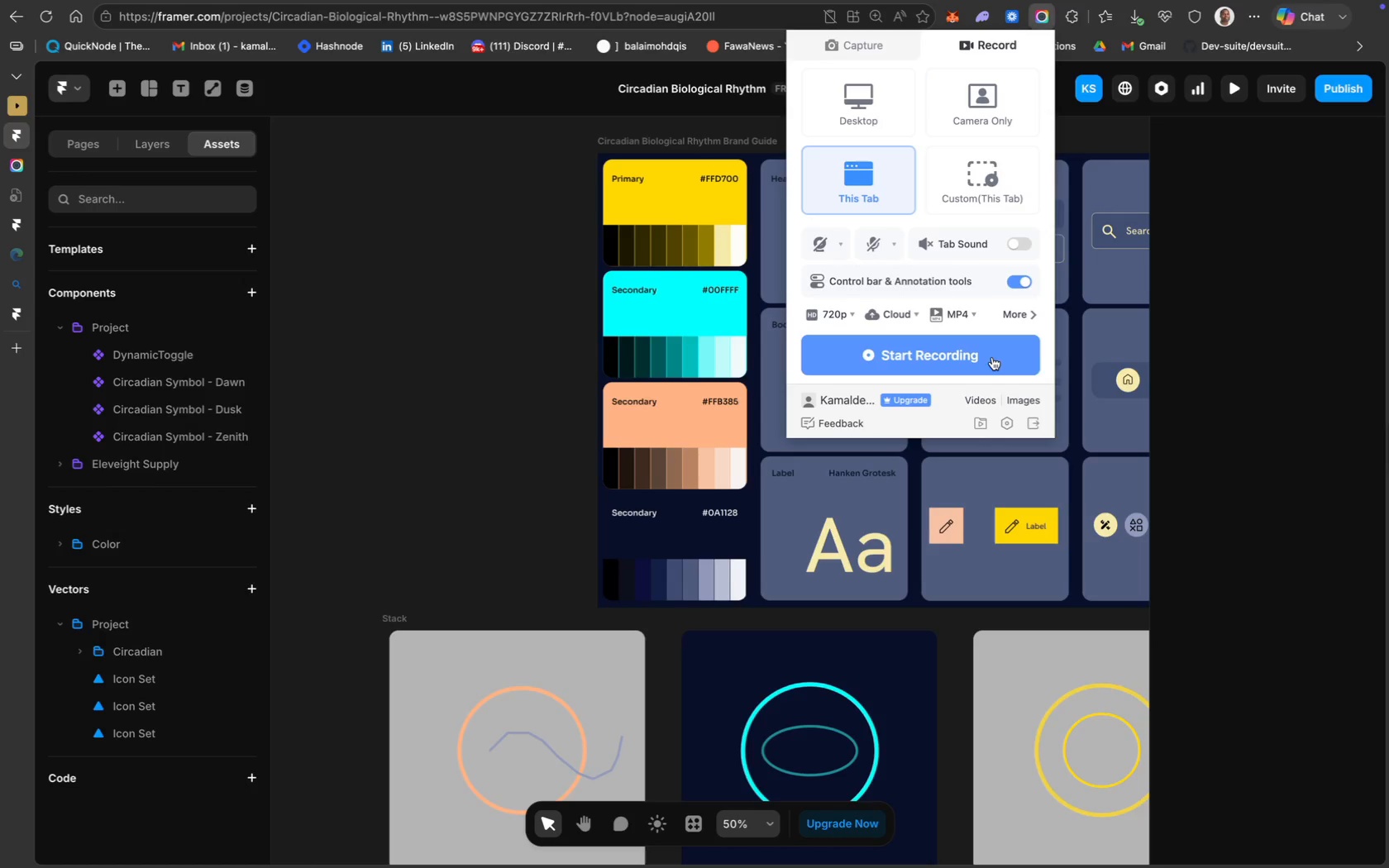 
left_click([992, 357])
 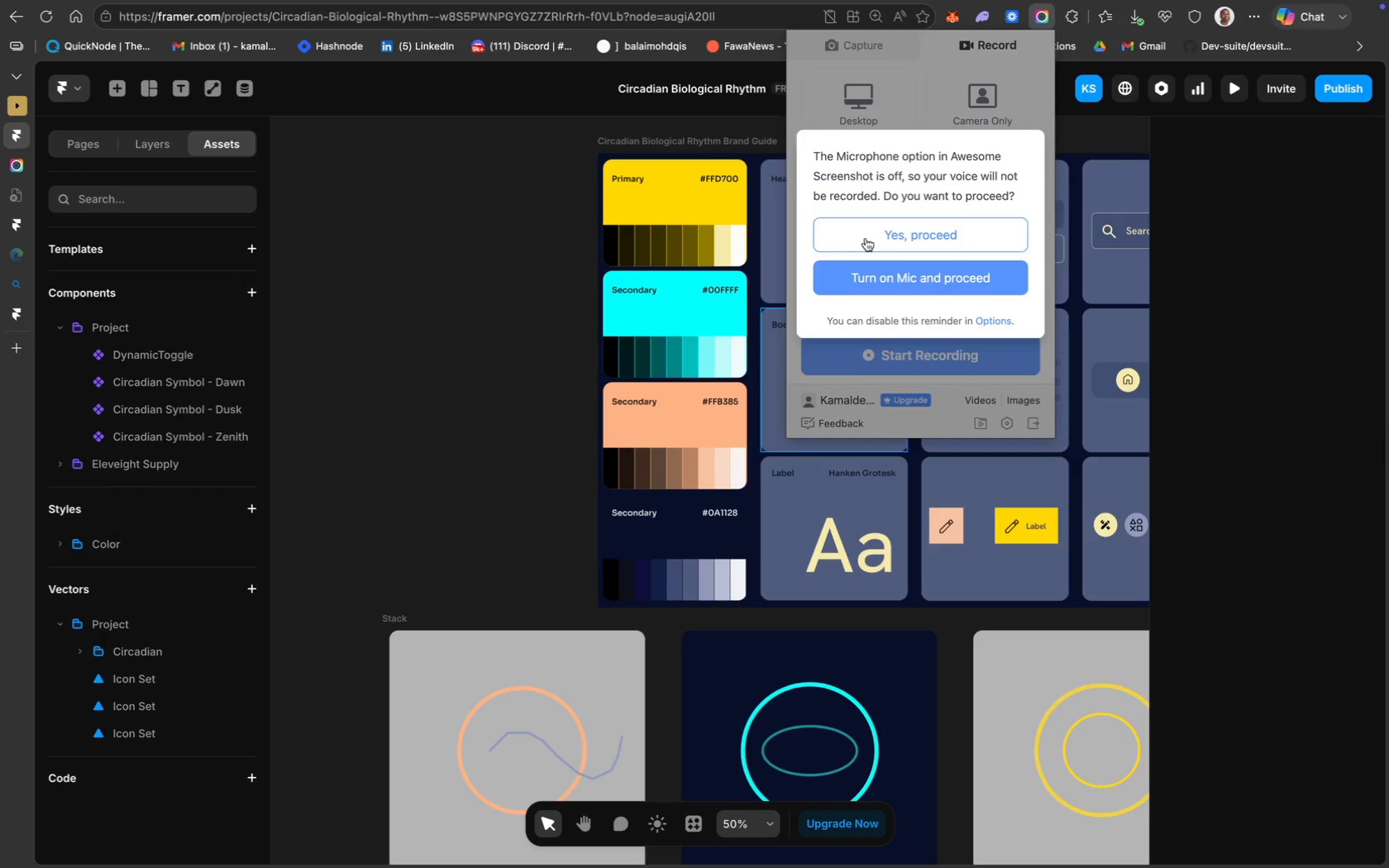 
scroll: coordinate [570, 478], scroll_direction: down, amount: 21.0
 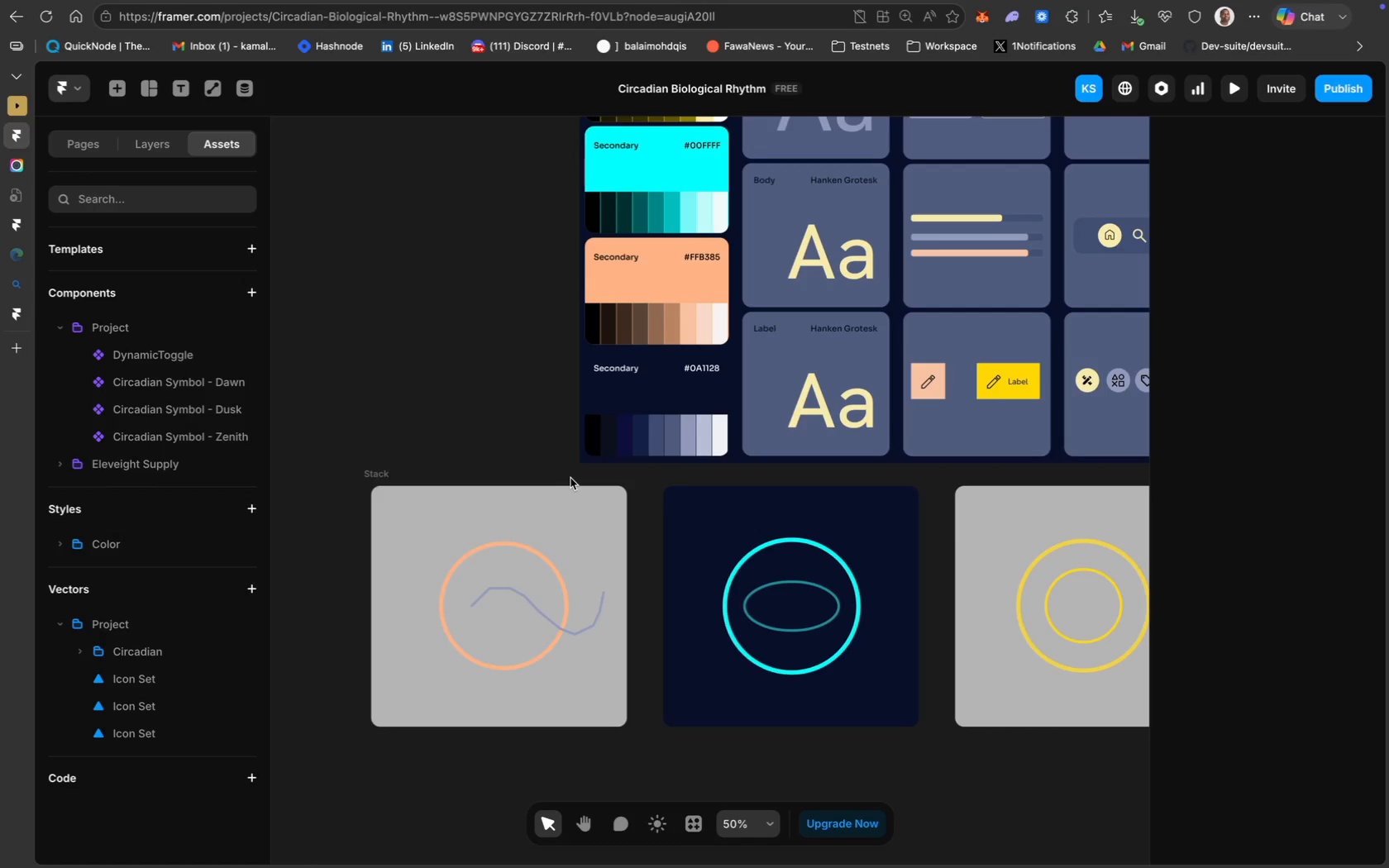 
scroll: coordinate [570, 478], scroll_direction: up, amount: 7.0
 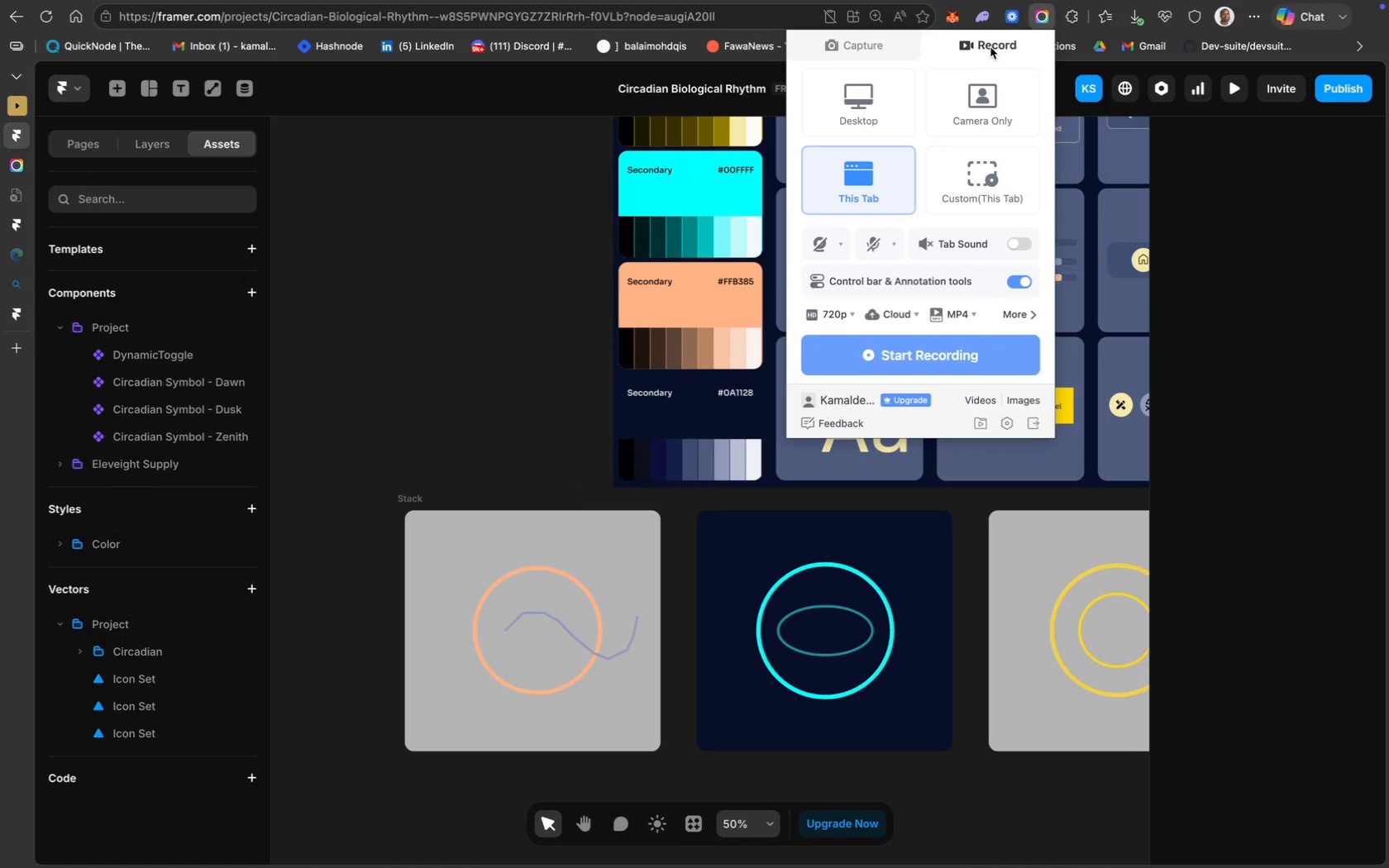 
left_click([966, 347])
 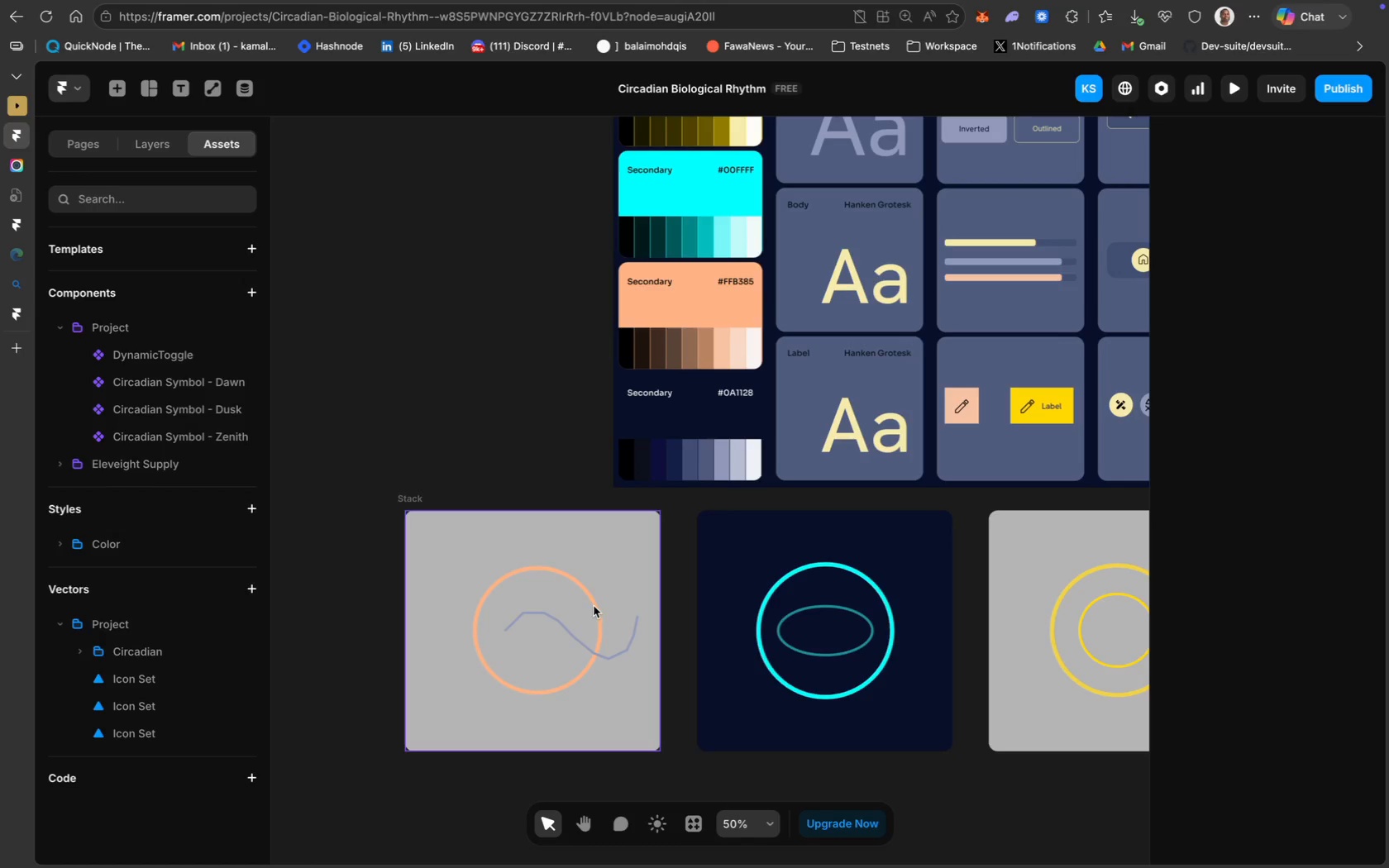 
scroll: coordinate [523, 665], scroll_direction: down, amount: 10.0
 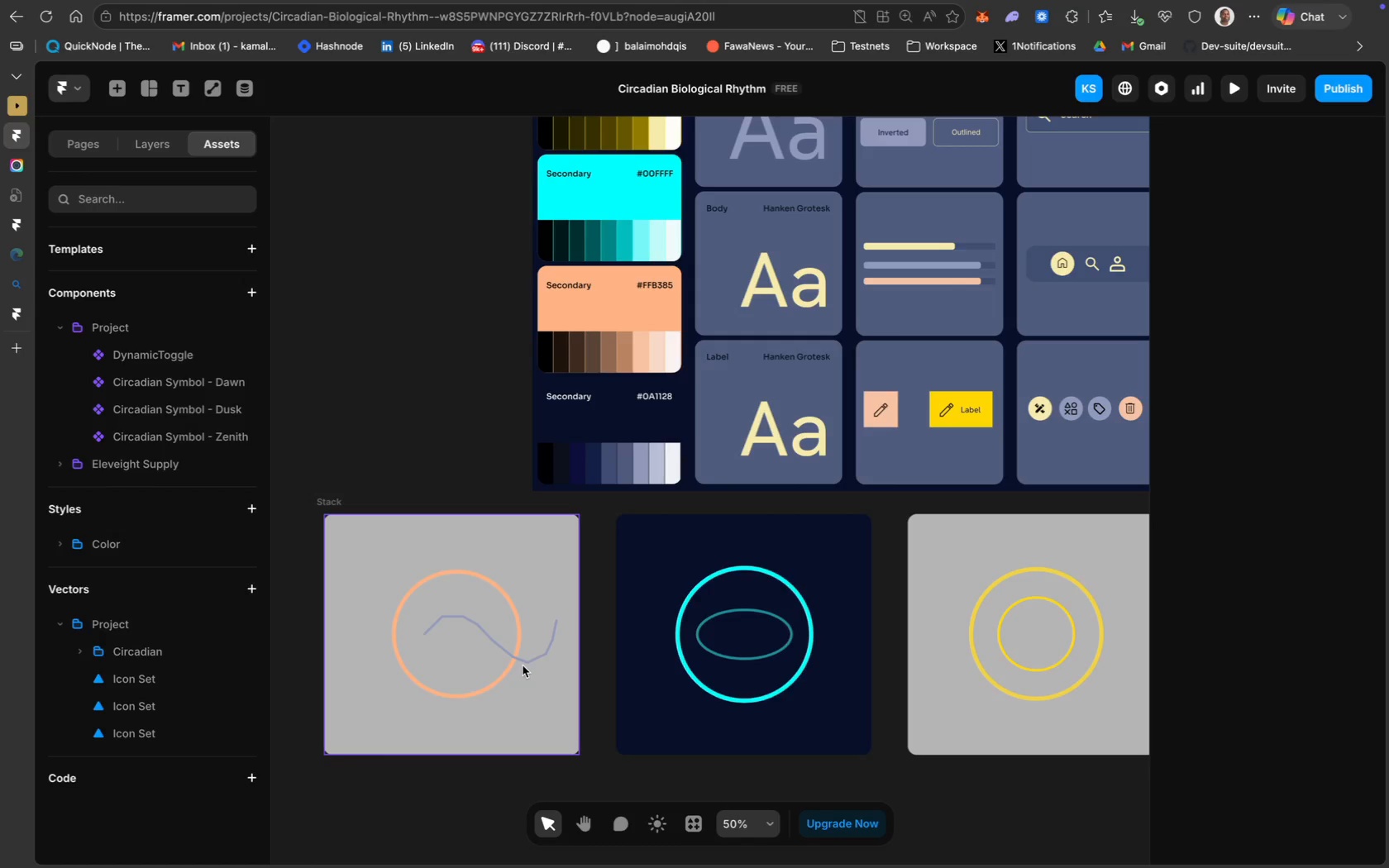 
wait(21.14)
 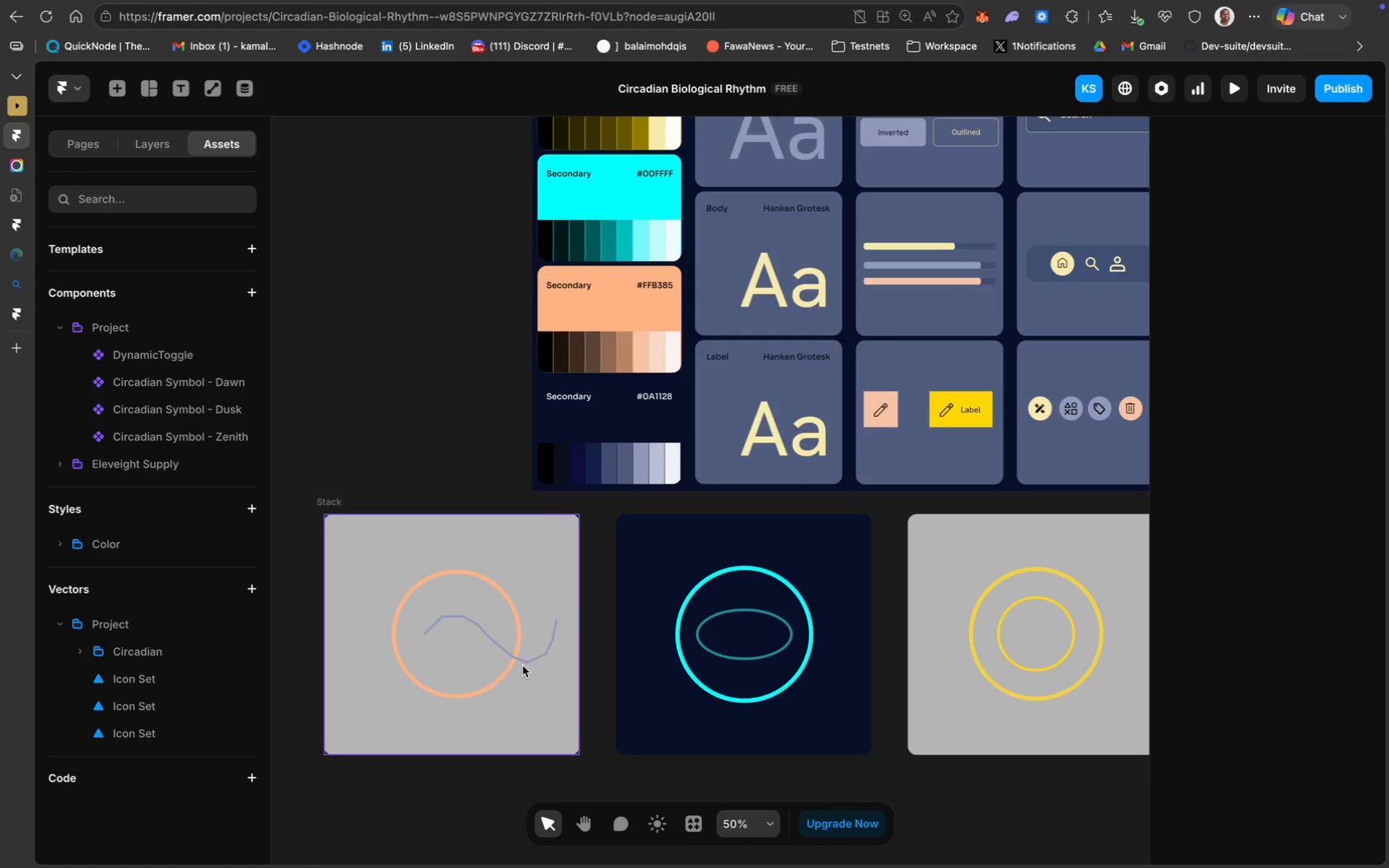 
left_click([39, 170])
 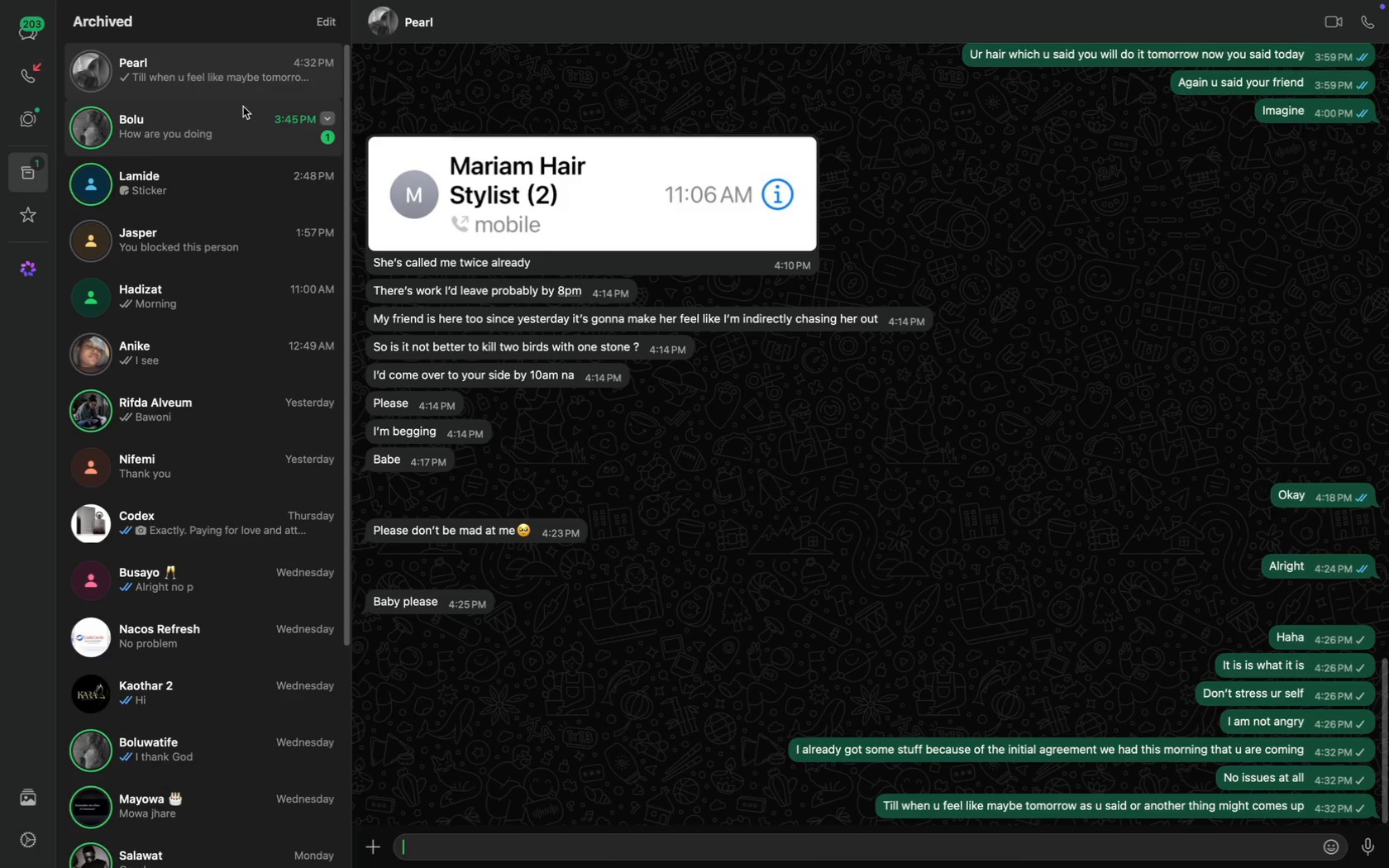 
left_click([231, 88])
 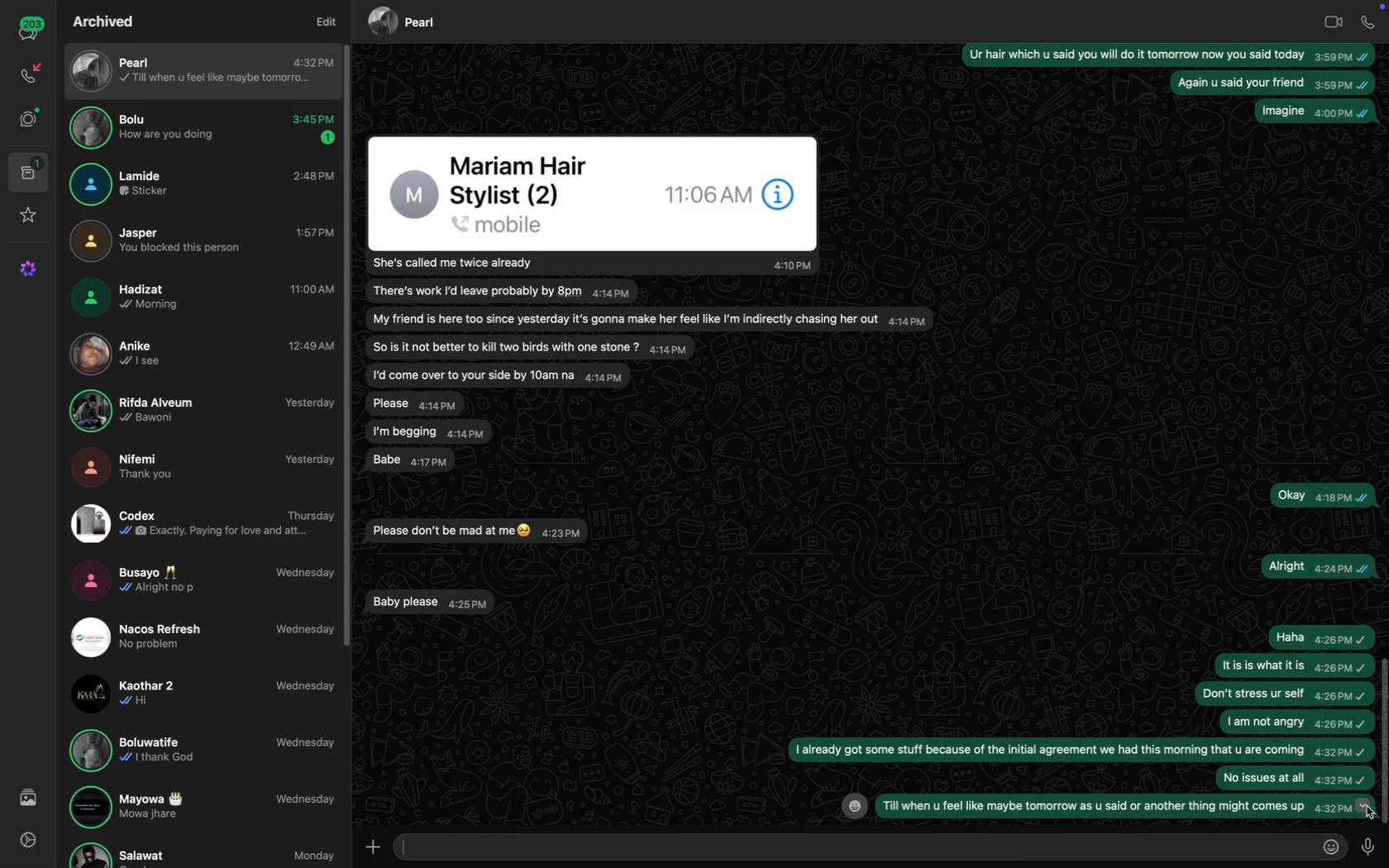 
left_click([1360, 805])
 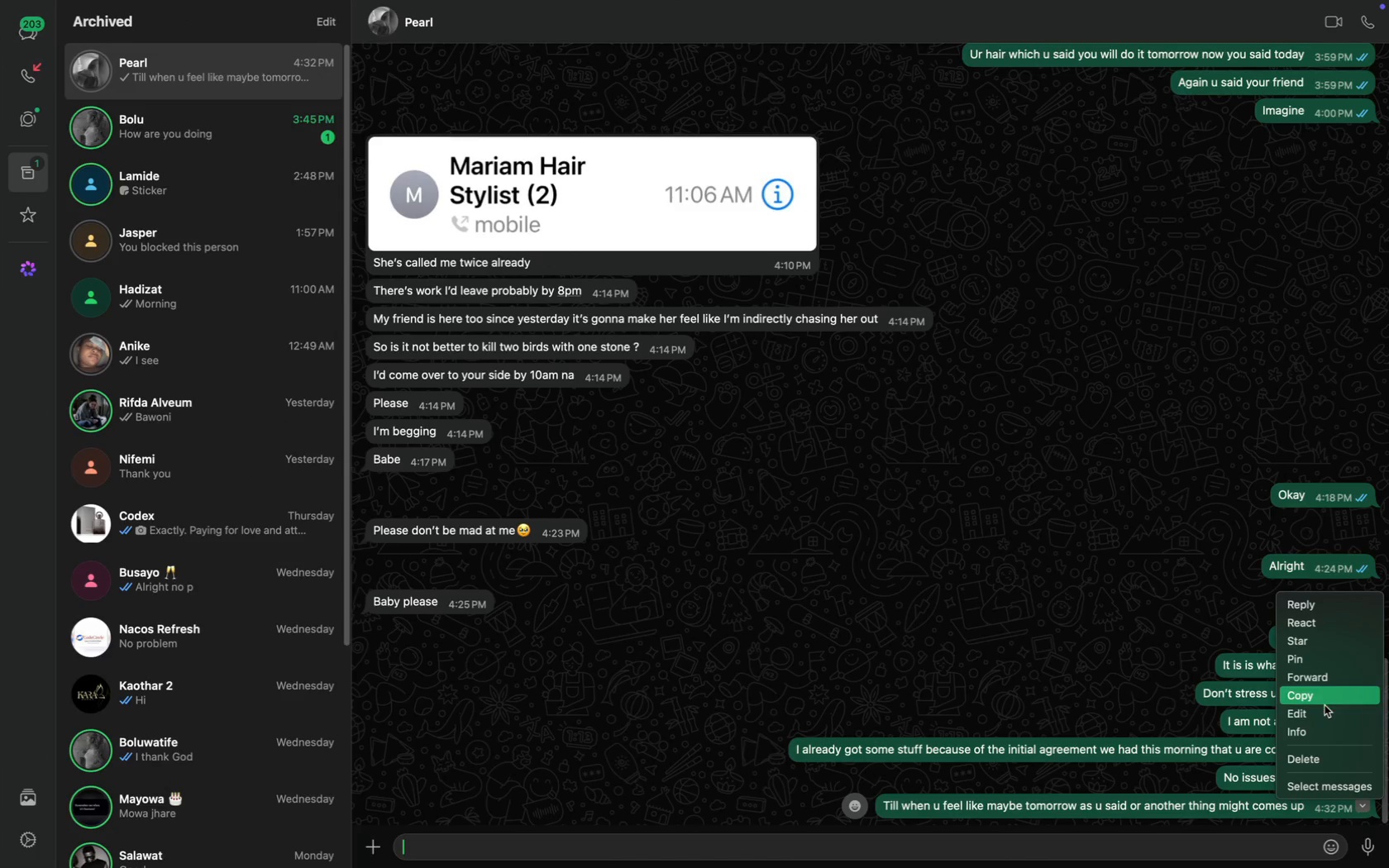 
left_click([1327, 716])
 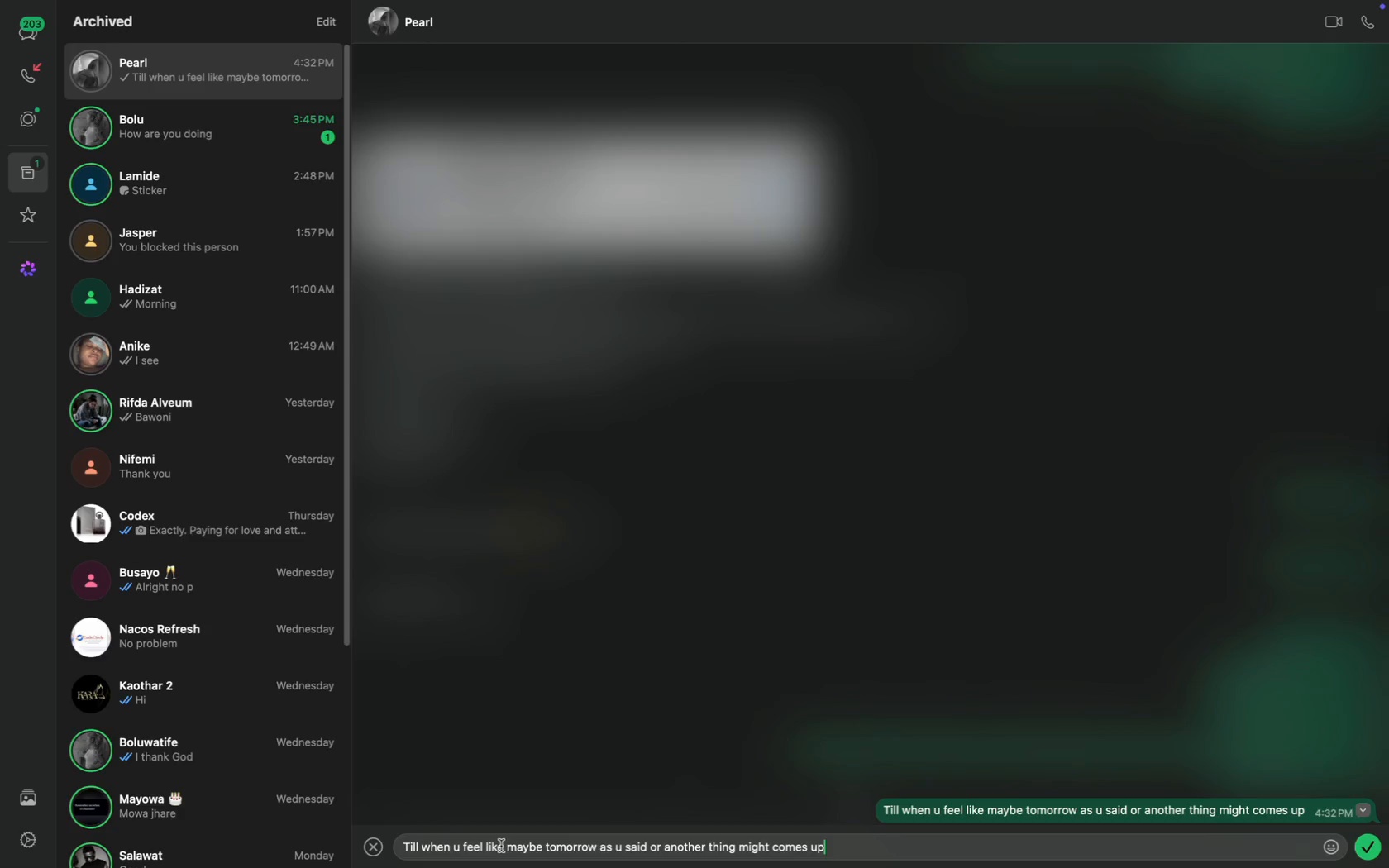 
double_click([517, 845])
 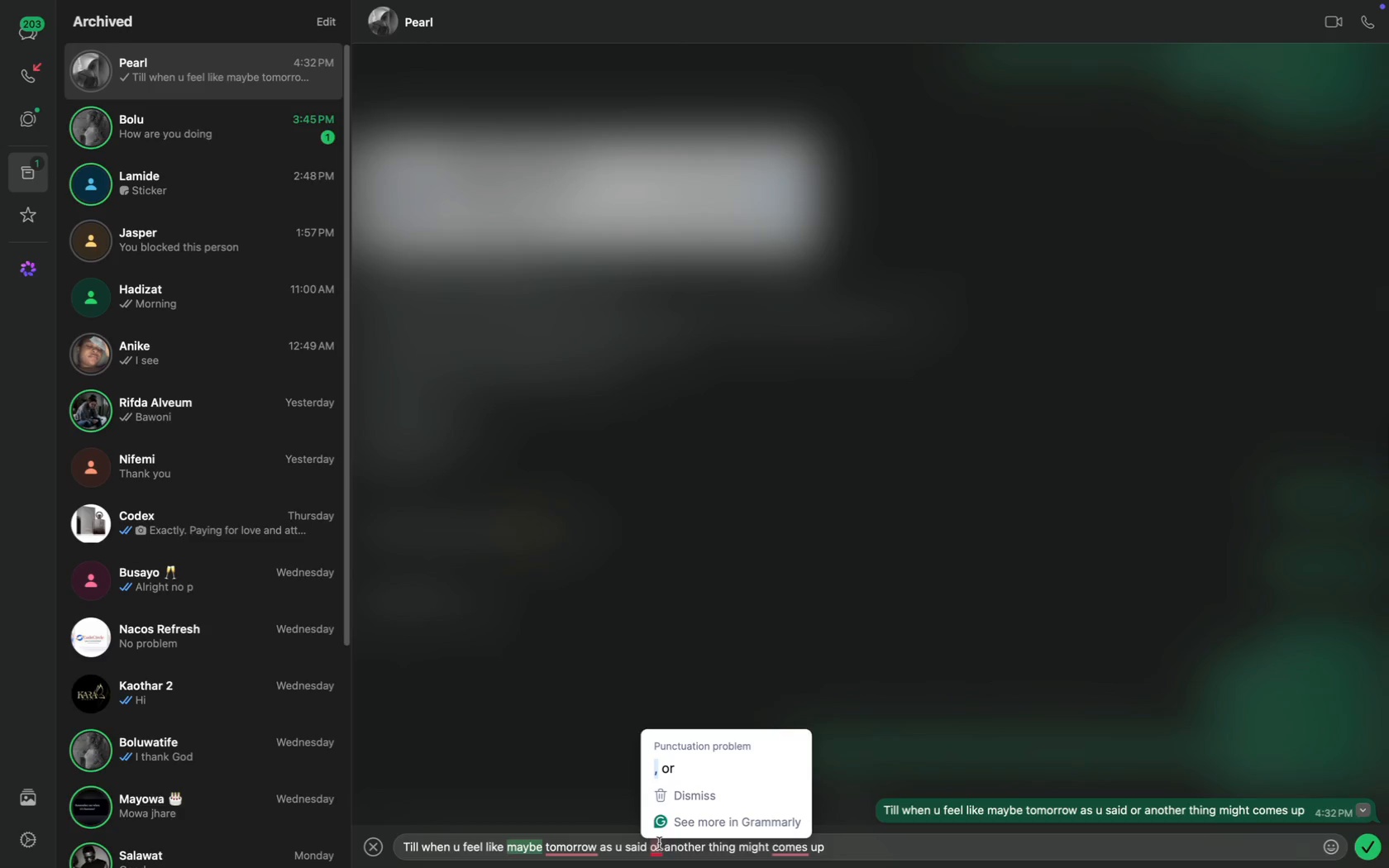 
wait(5.56)
 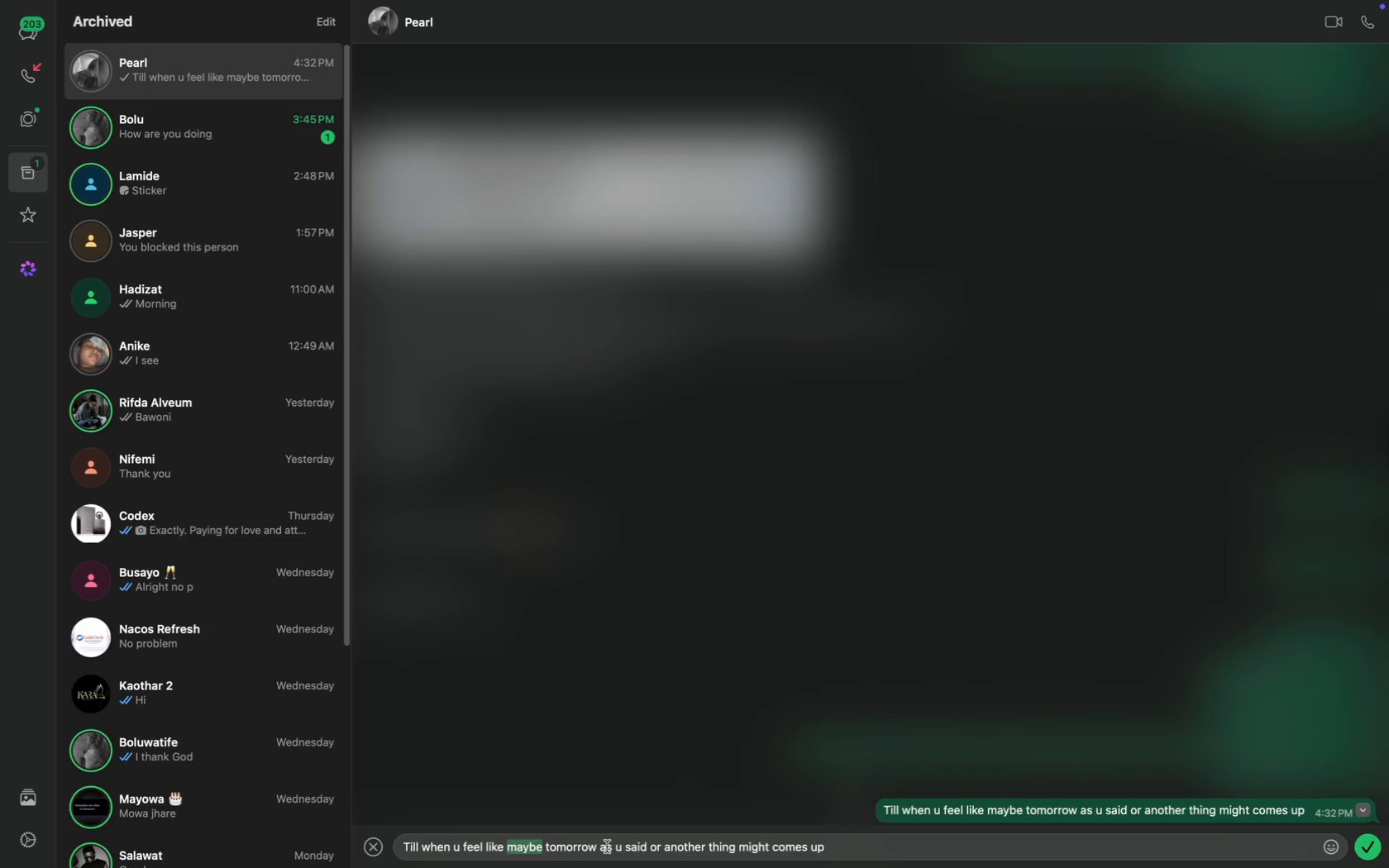 
key(Backspace)
type( if)
 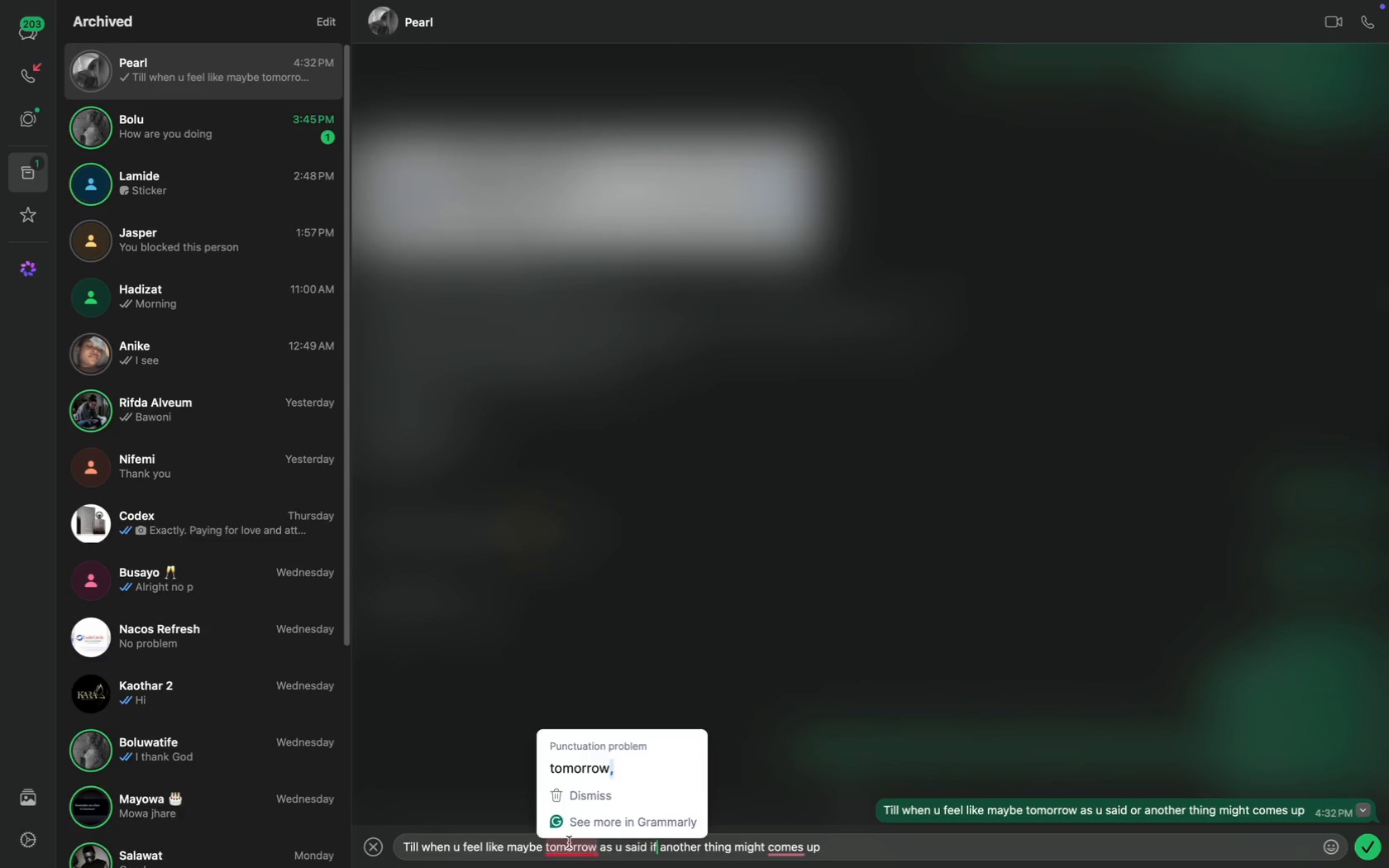 
left_click([650, 768])
 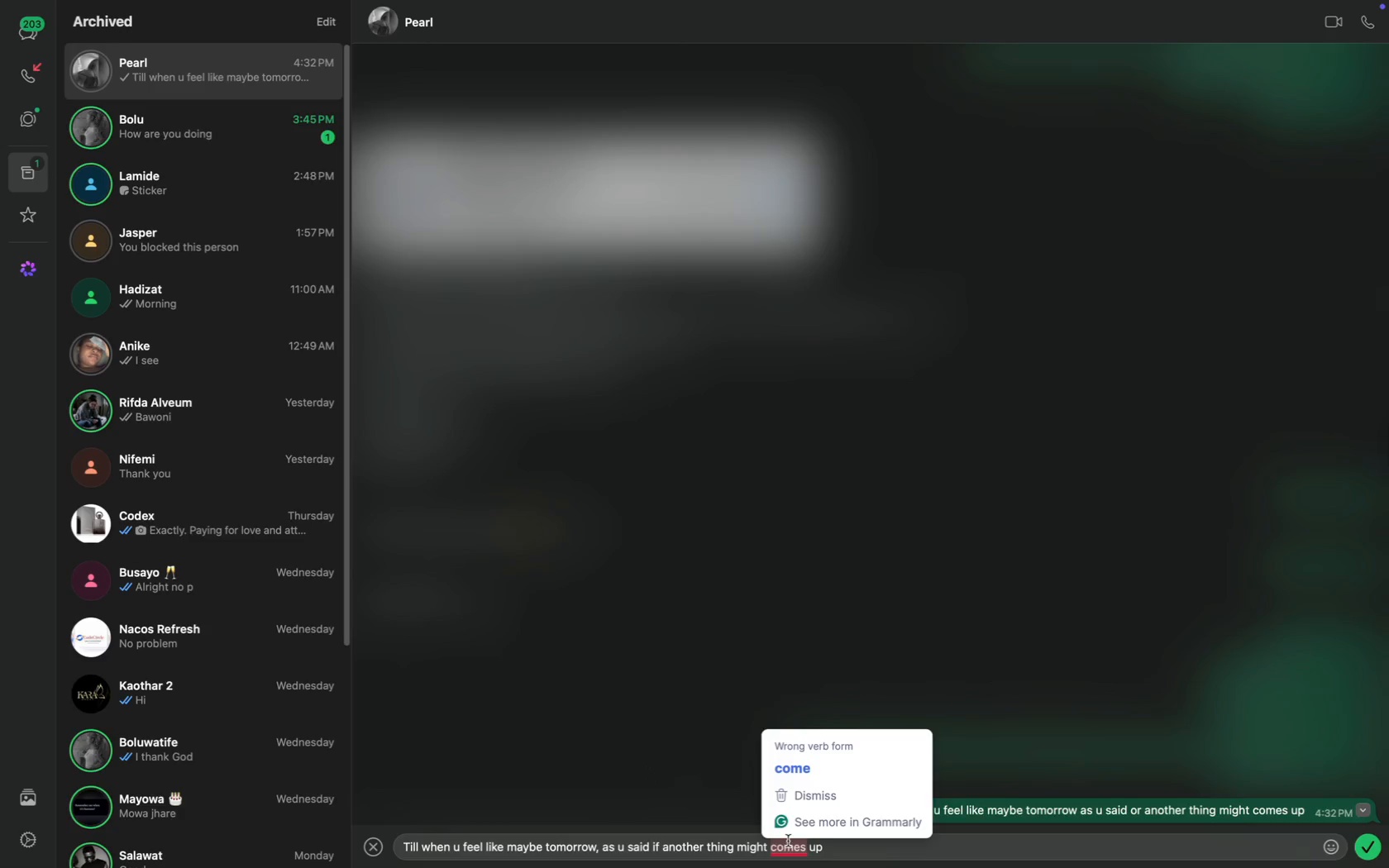 
left_click([838, 766])
 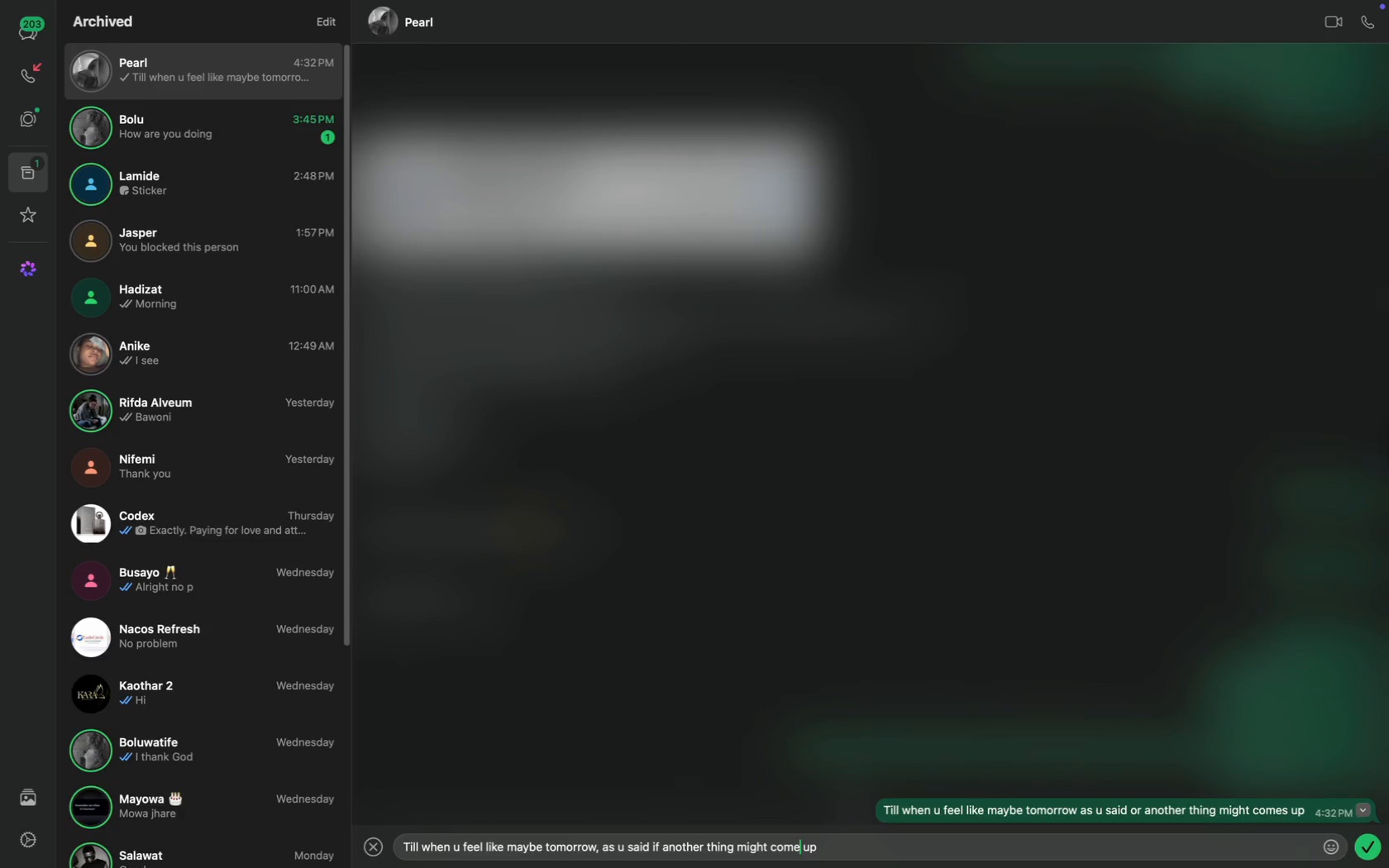 
key(Enter)
 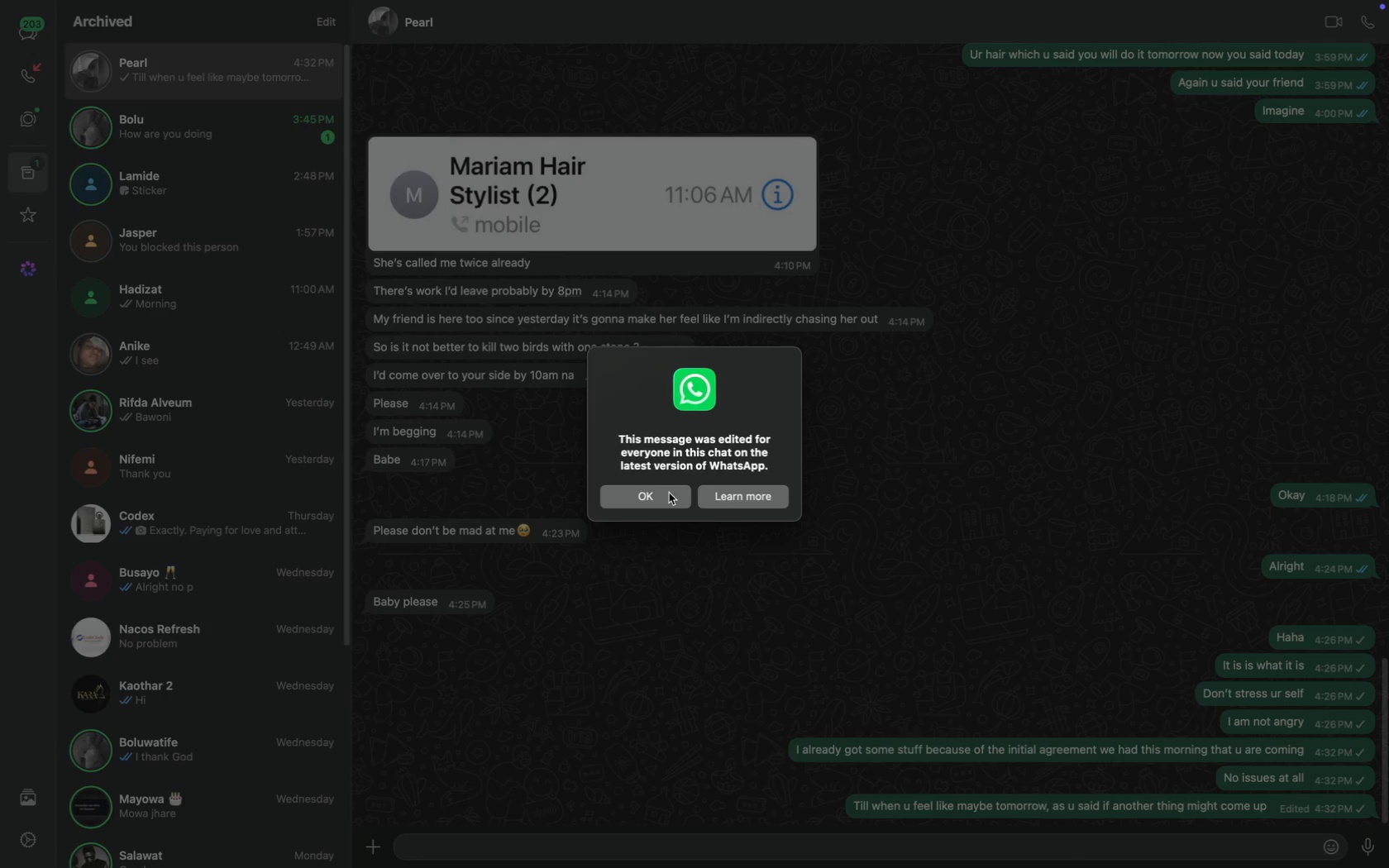 
left_click([677, 497])
 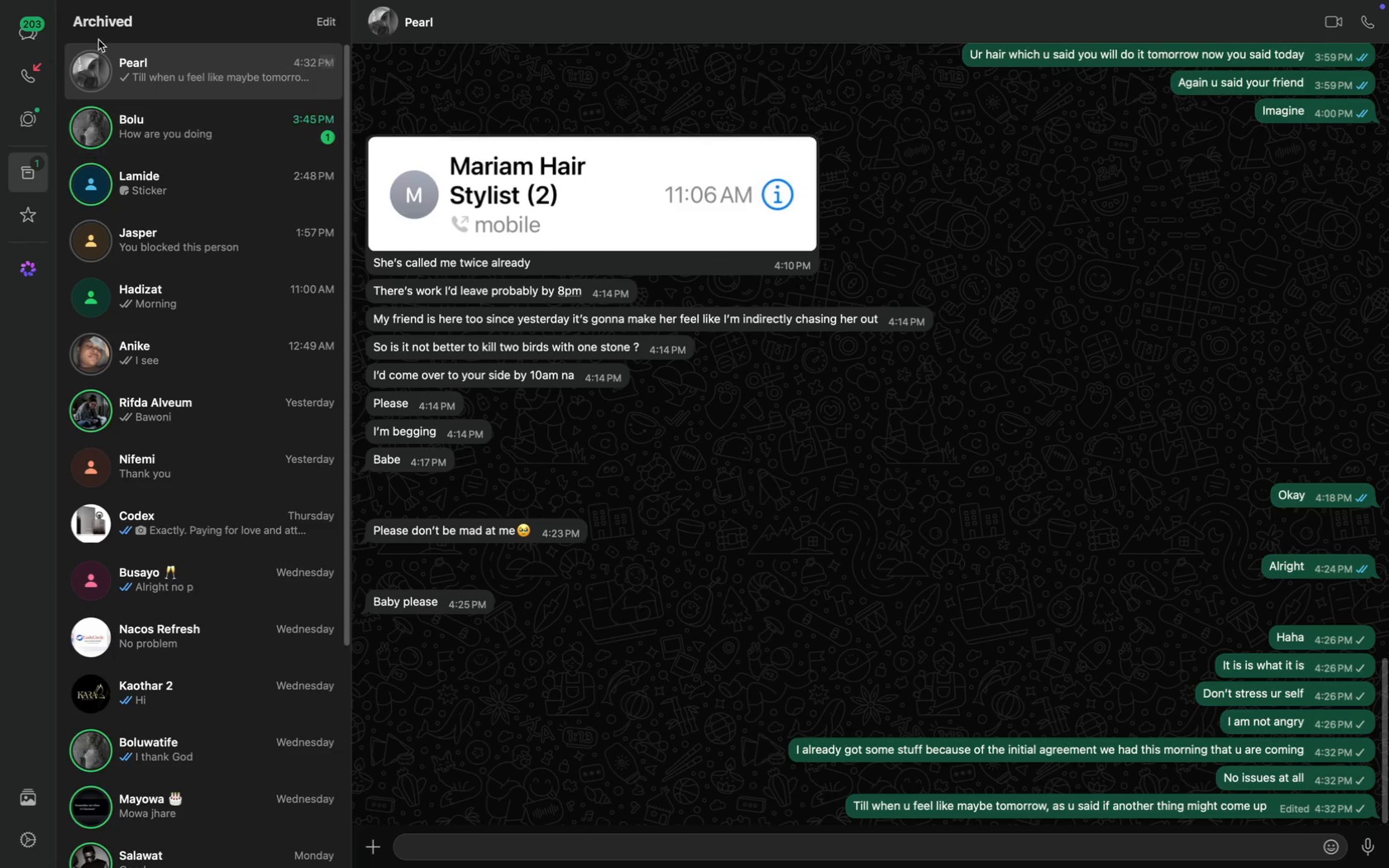 
left_click([25, 24])
 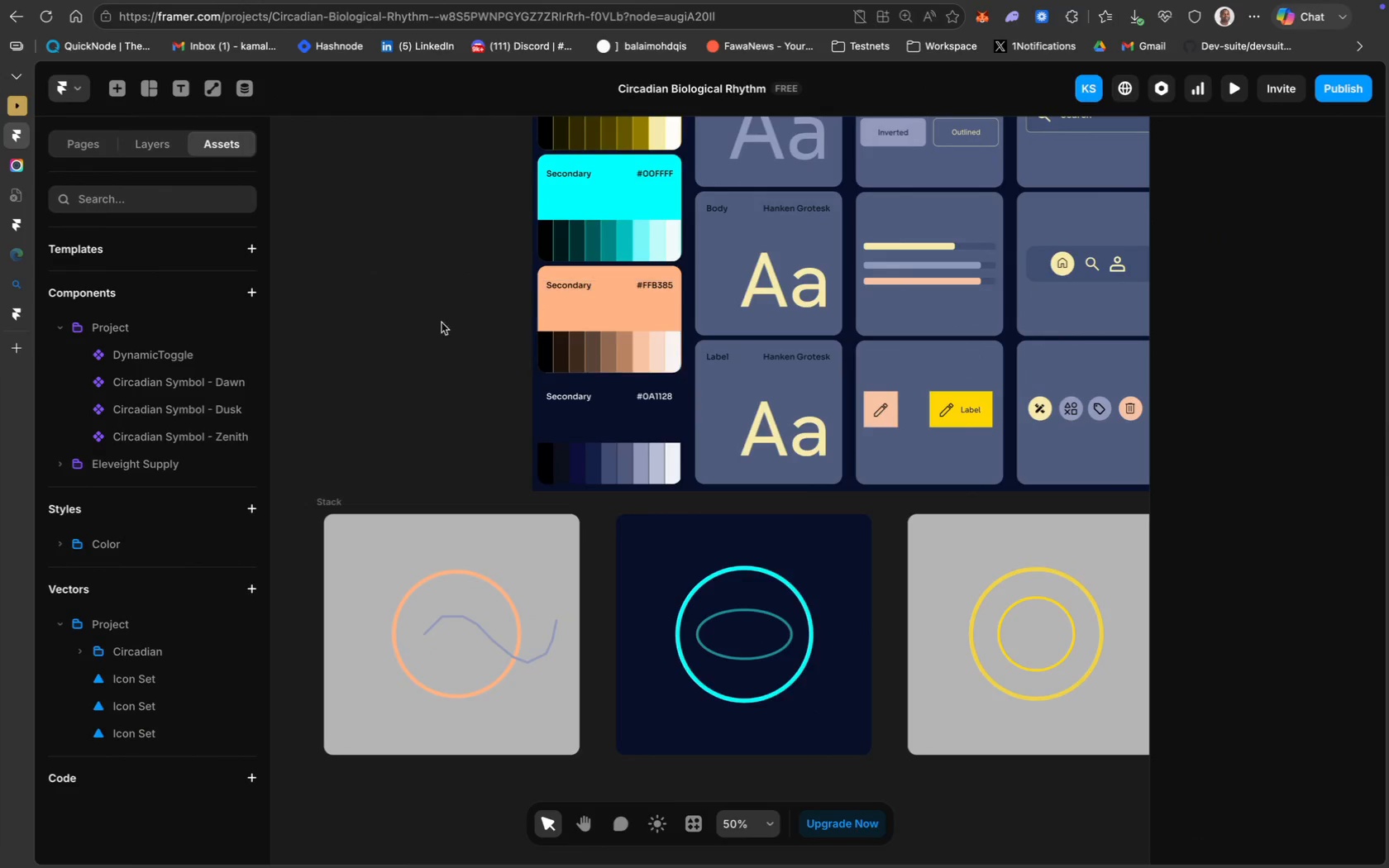 
wait(6.54)
 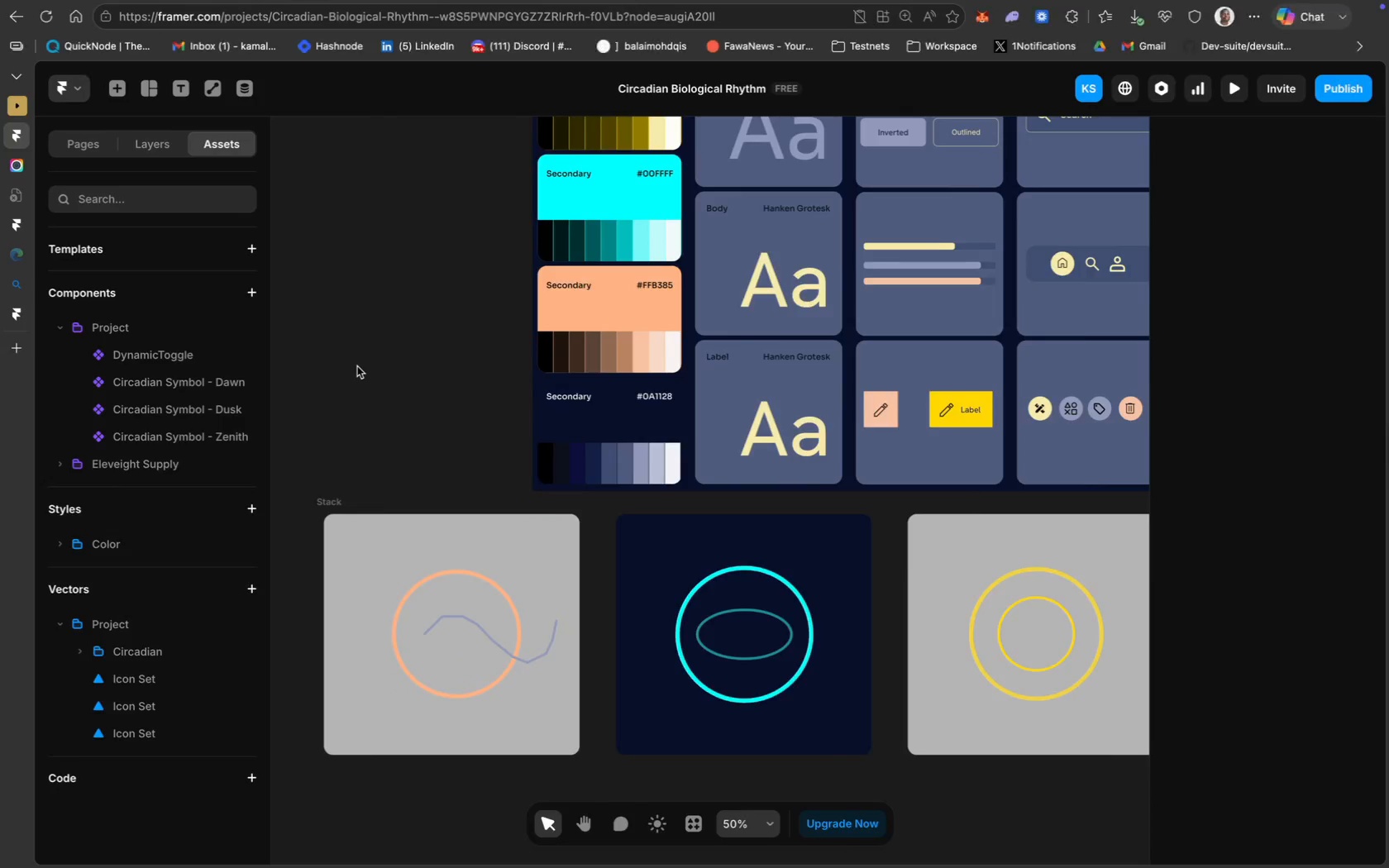 
left_click([48, 72])
 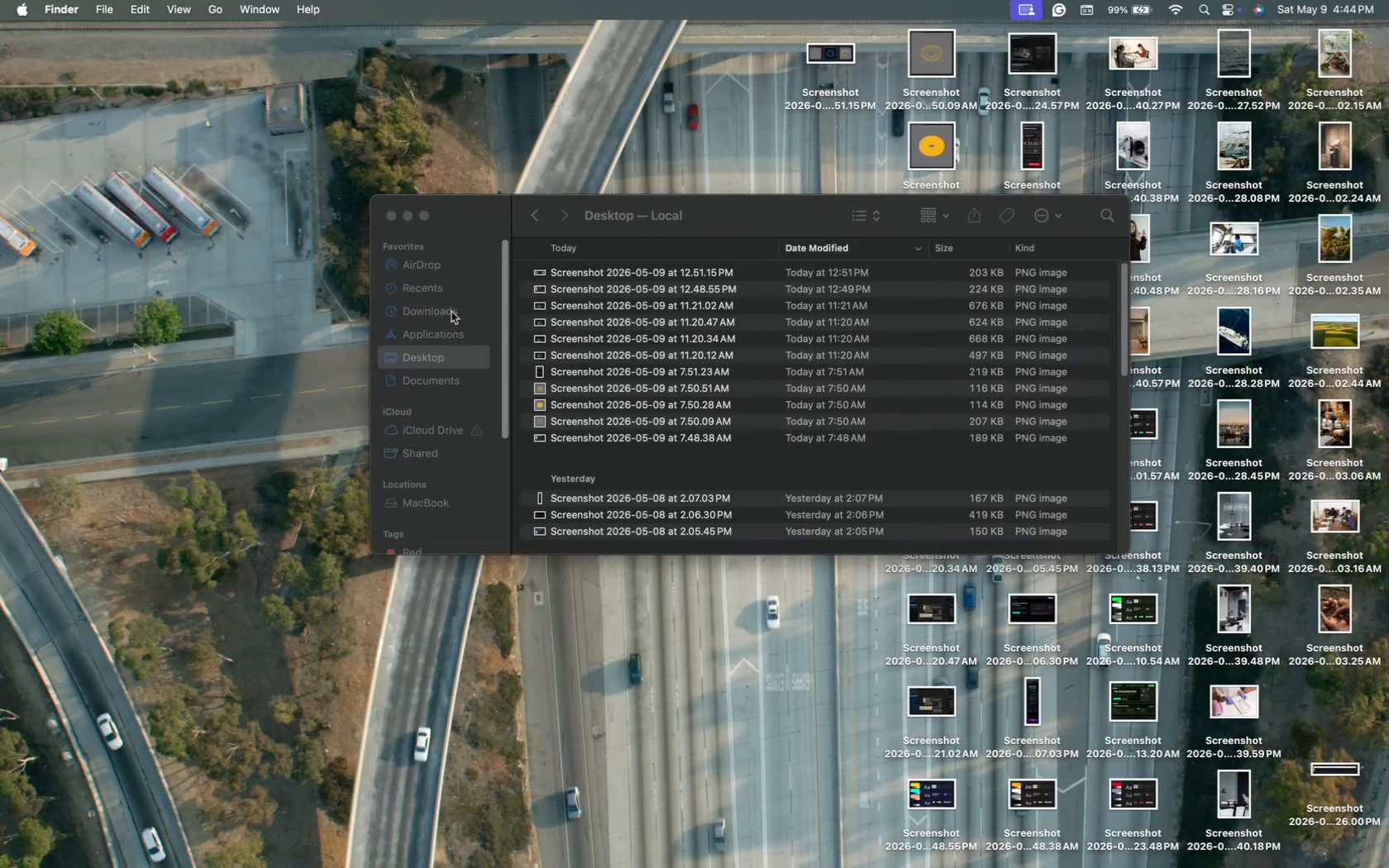 
wait(5.22)
 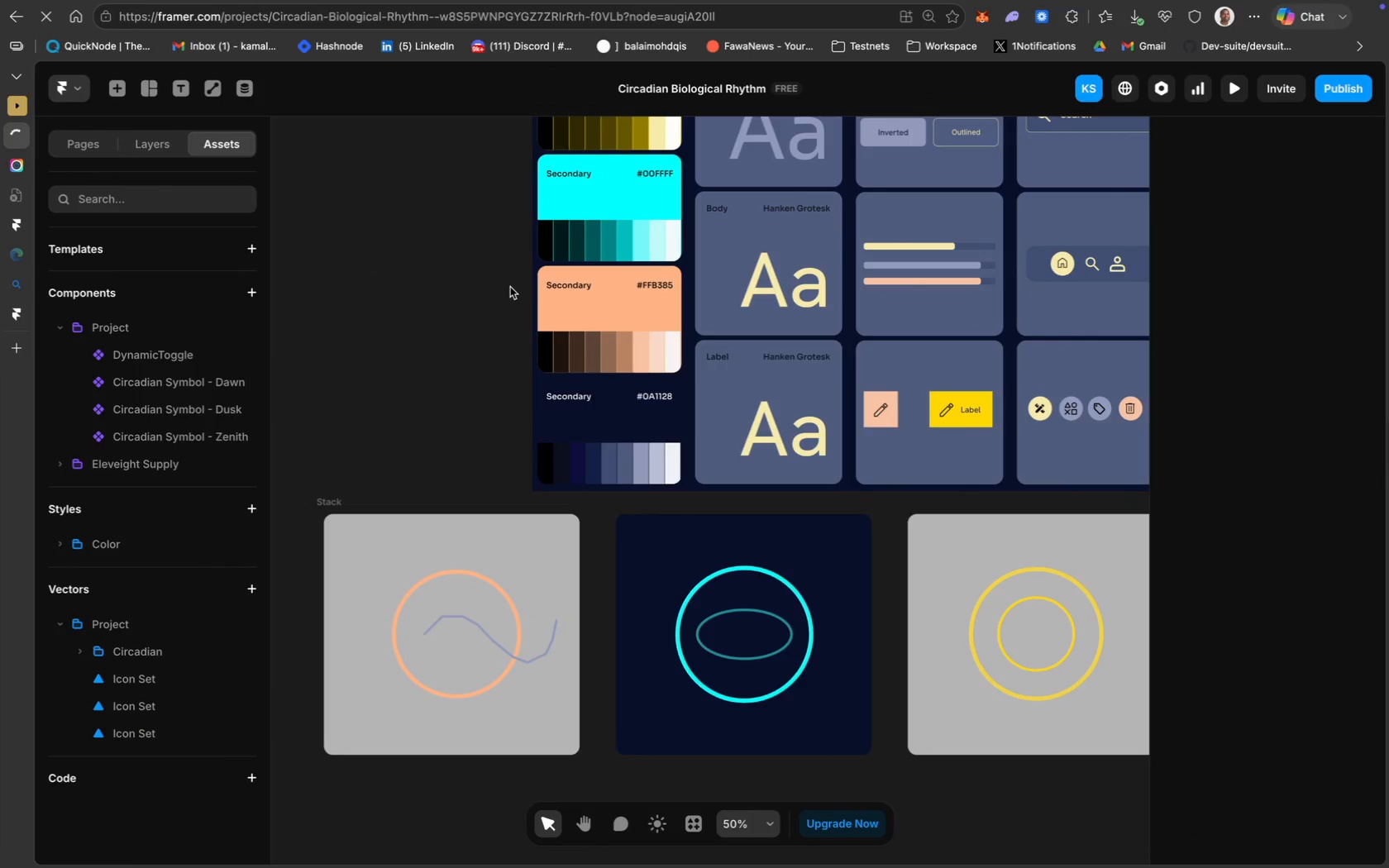 
left_click([427, 310])
 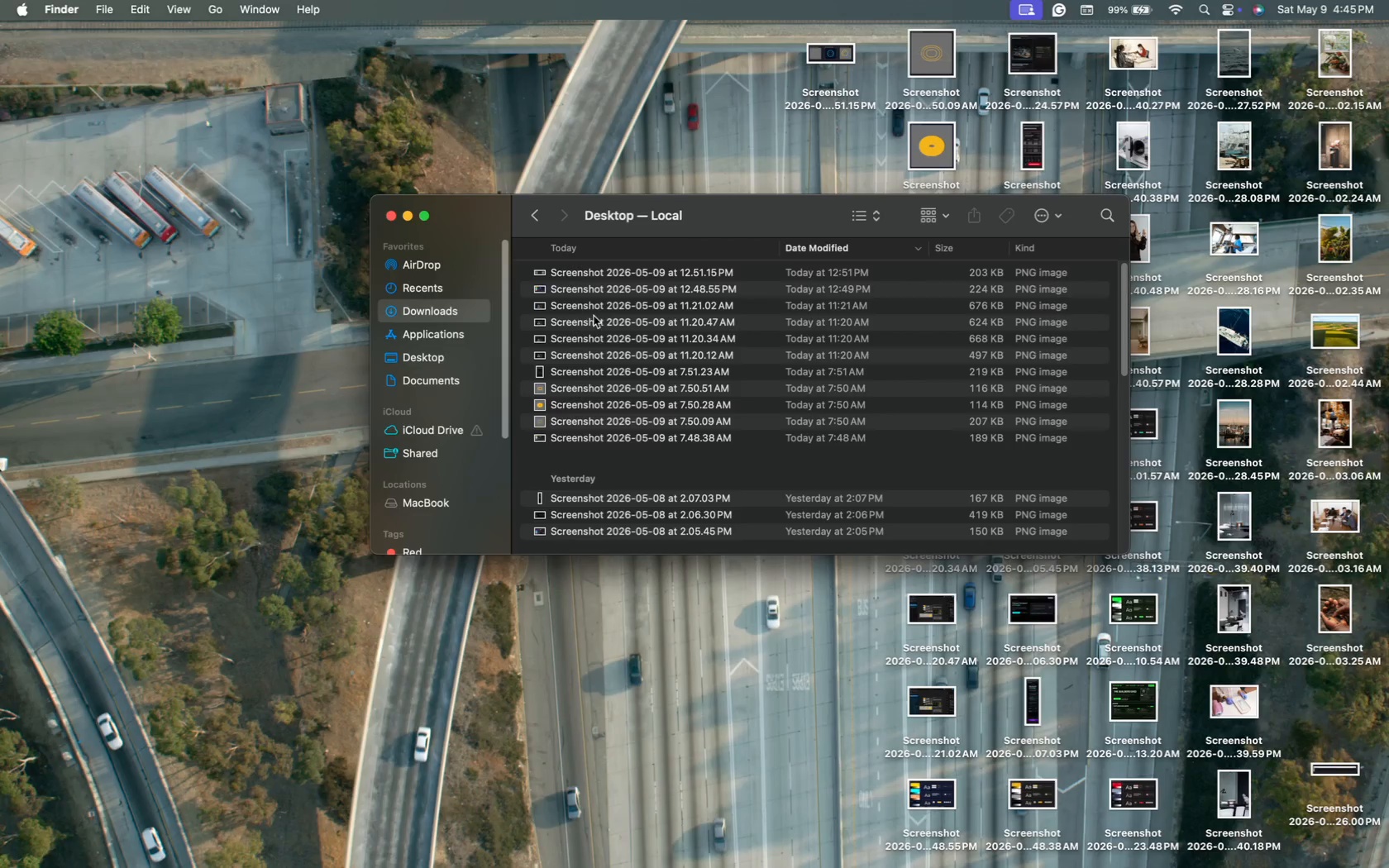 
scroll: coordinate [669, 323], scroll_direction: up, amount: 19.0
 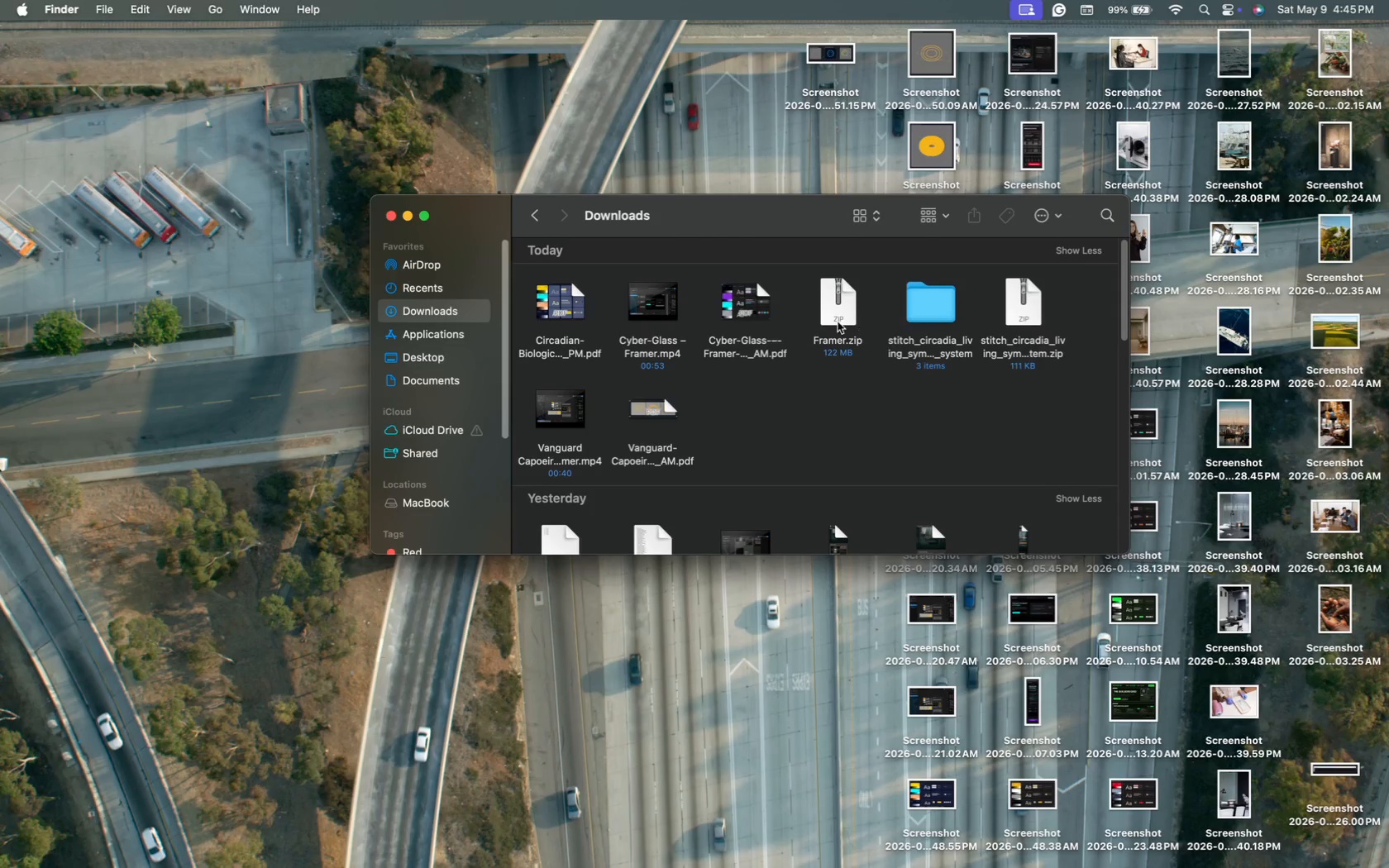 
double_click([830, 305])
 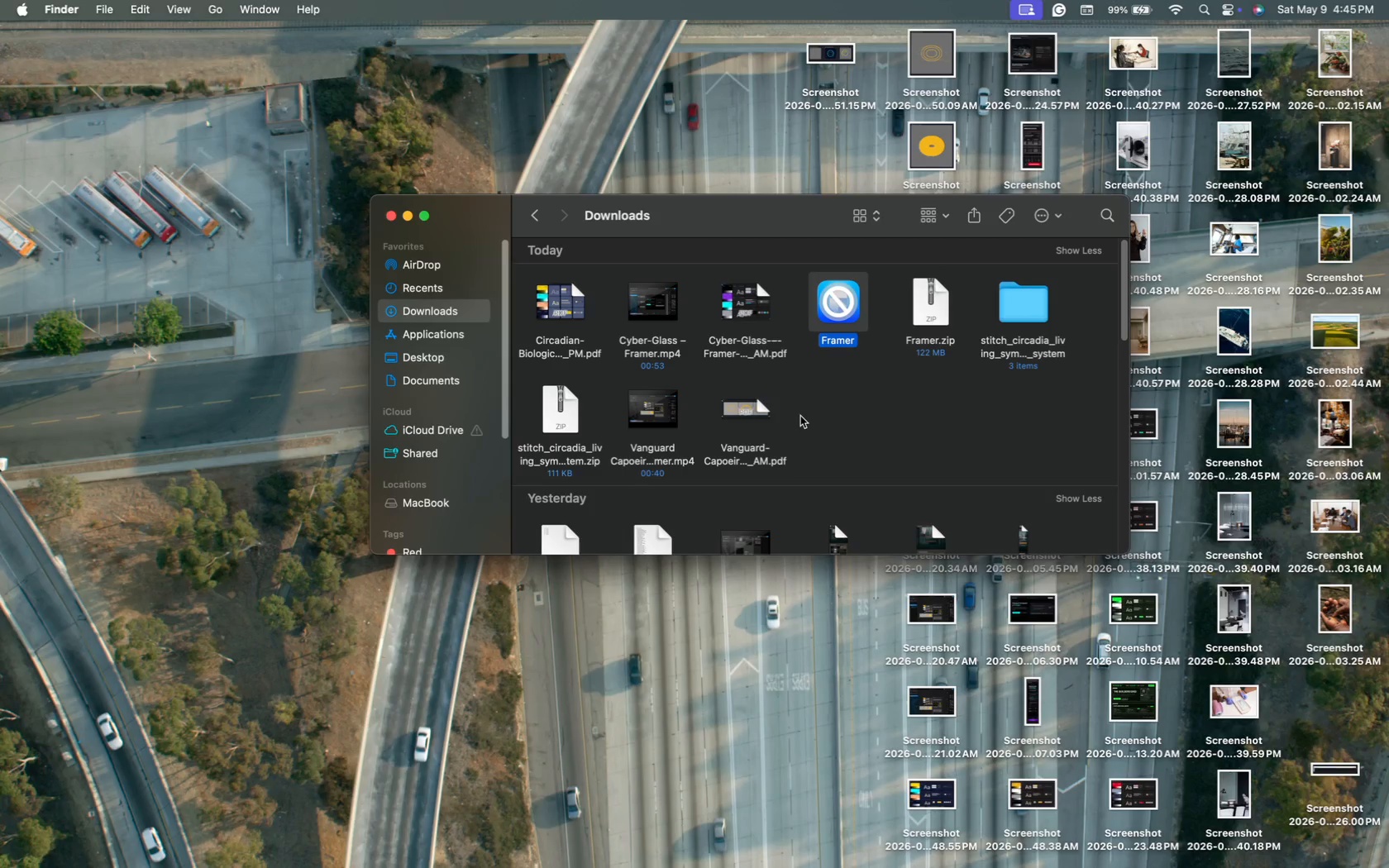 
wait(17.82)
 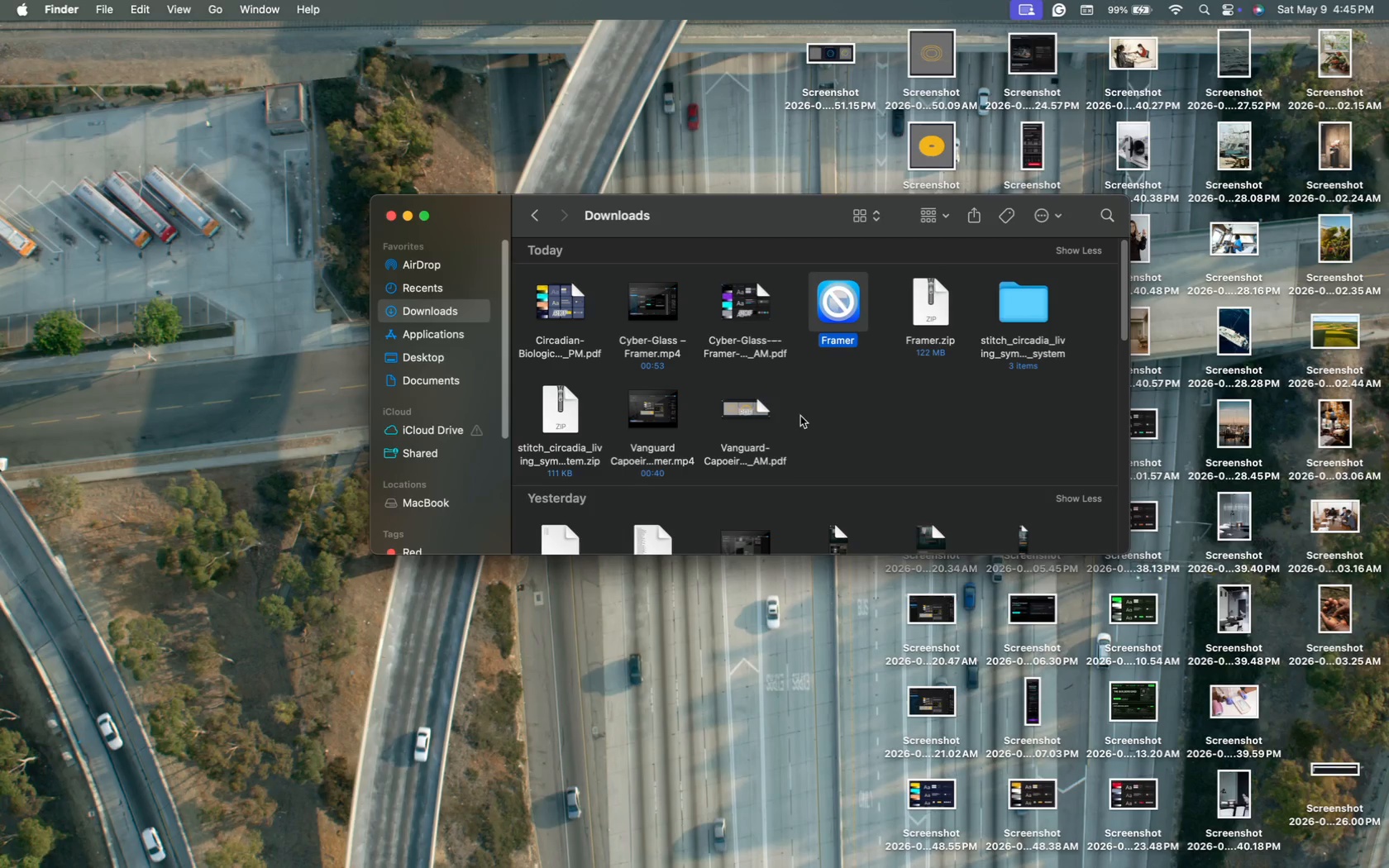 
left_click([844, 374])
 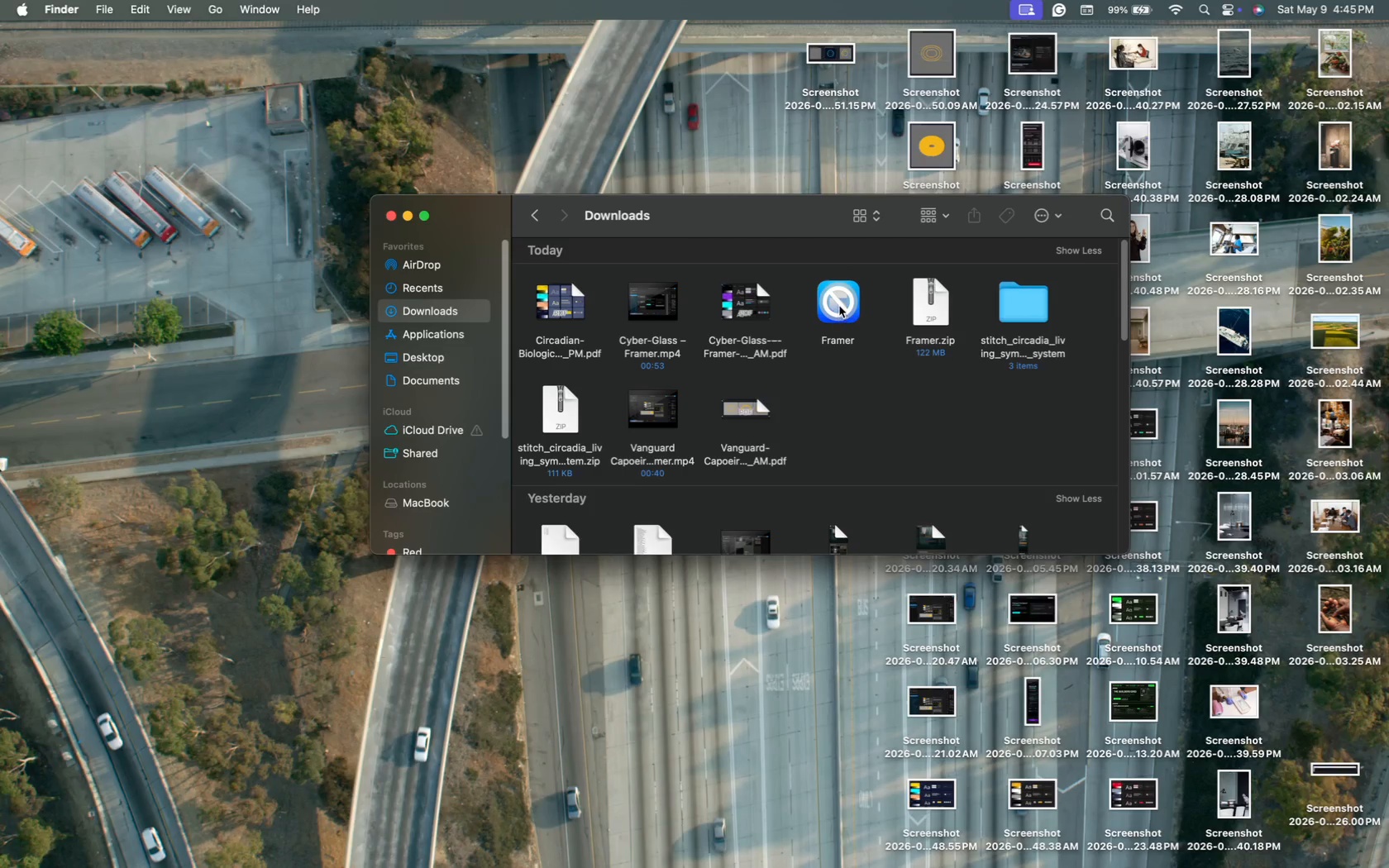 
double_click([839, 305])
 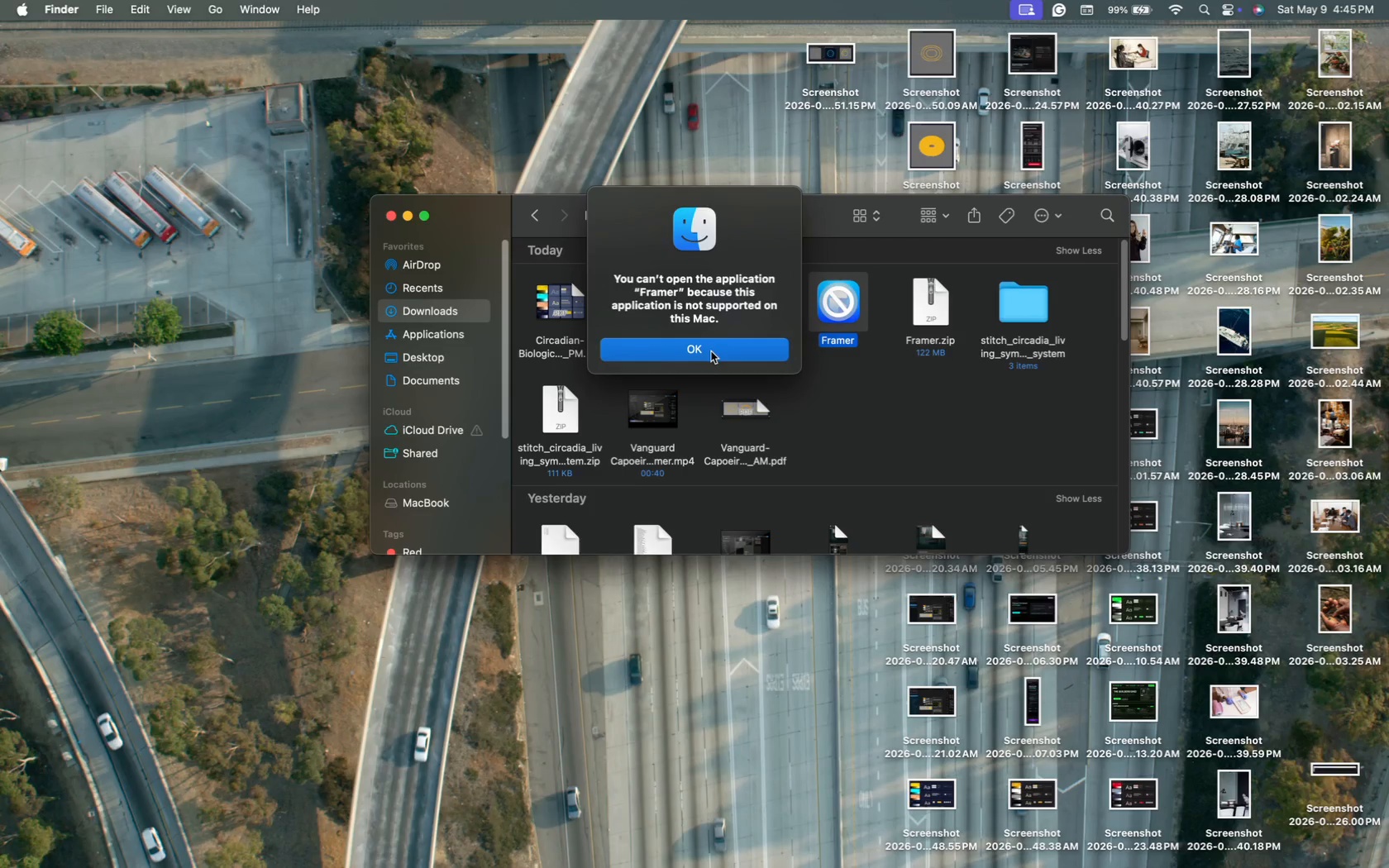 
left_click([712, 352])
 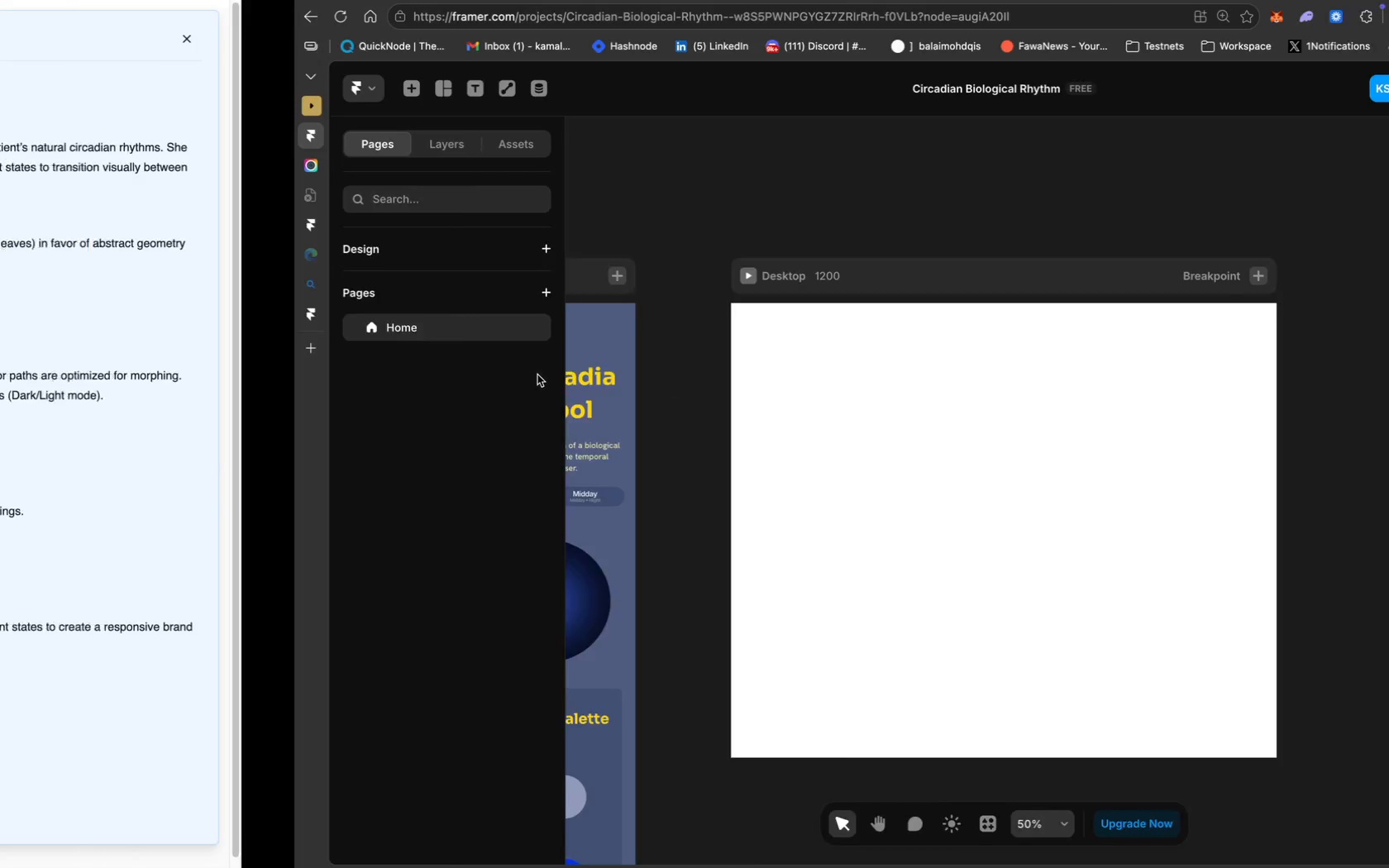 
scroll: coordinate [722, 435], scroll_direction: up, amount: 15.0
 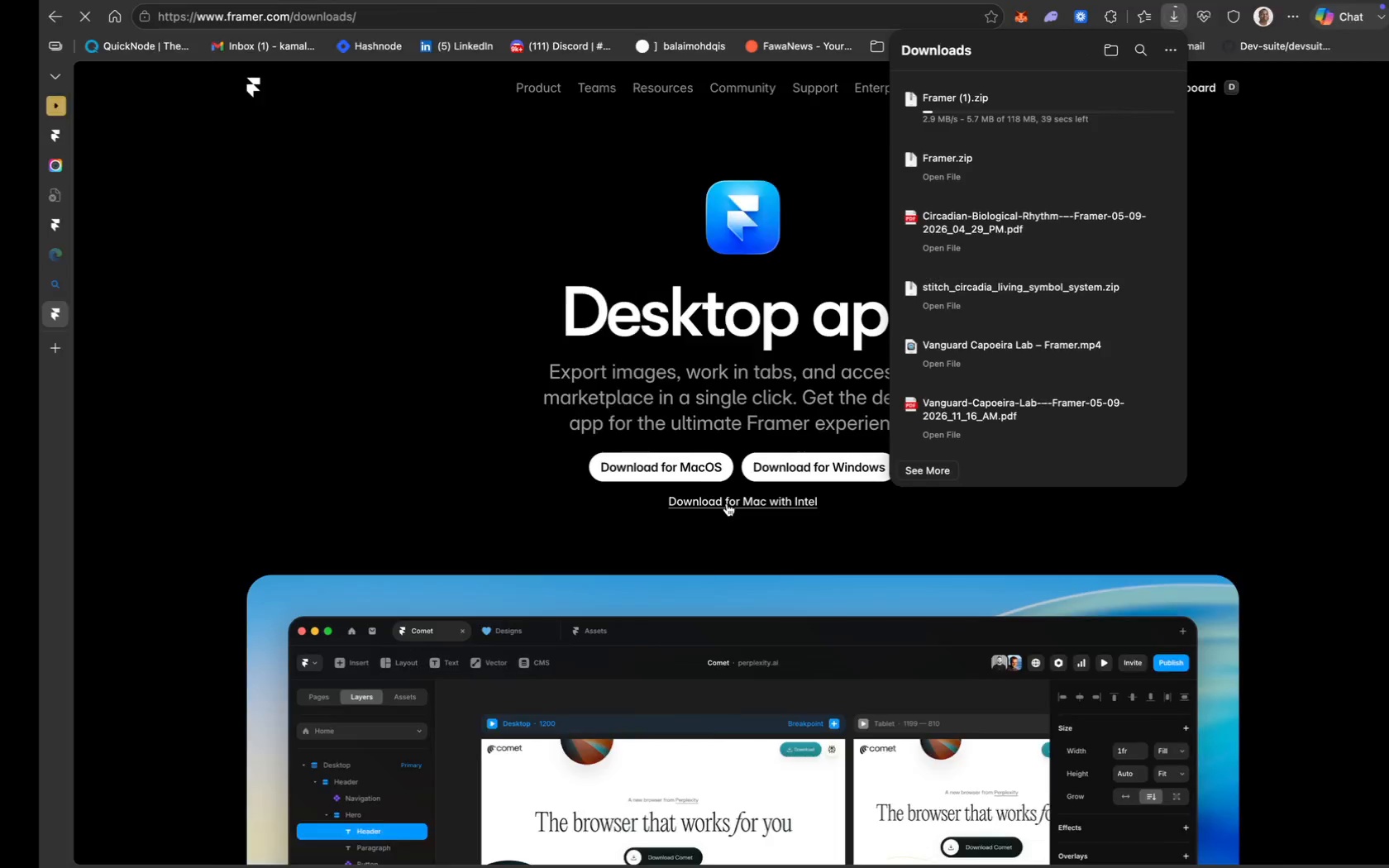 
wait(6.71)
 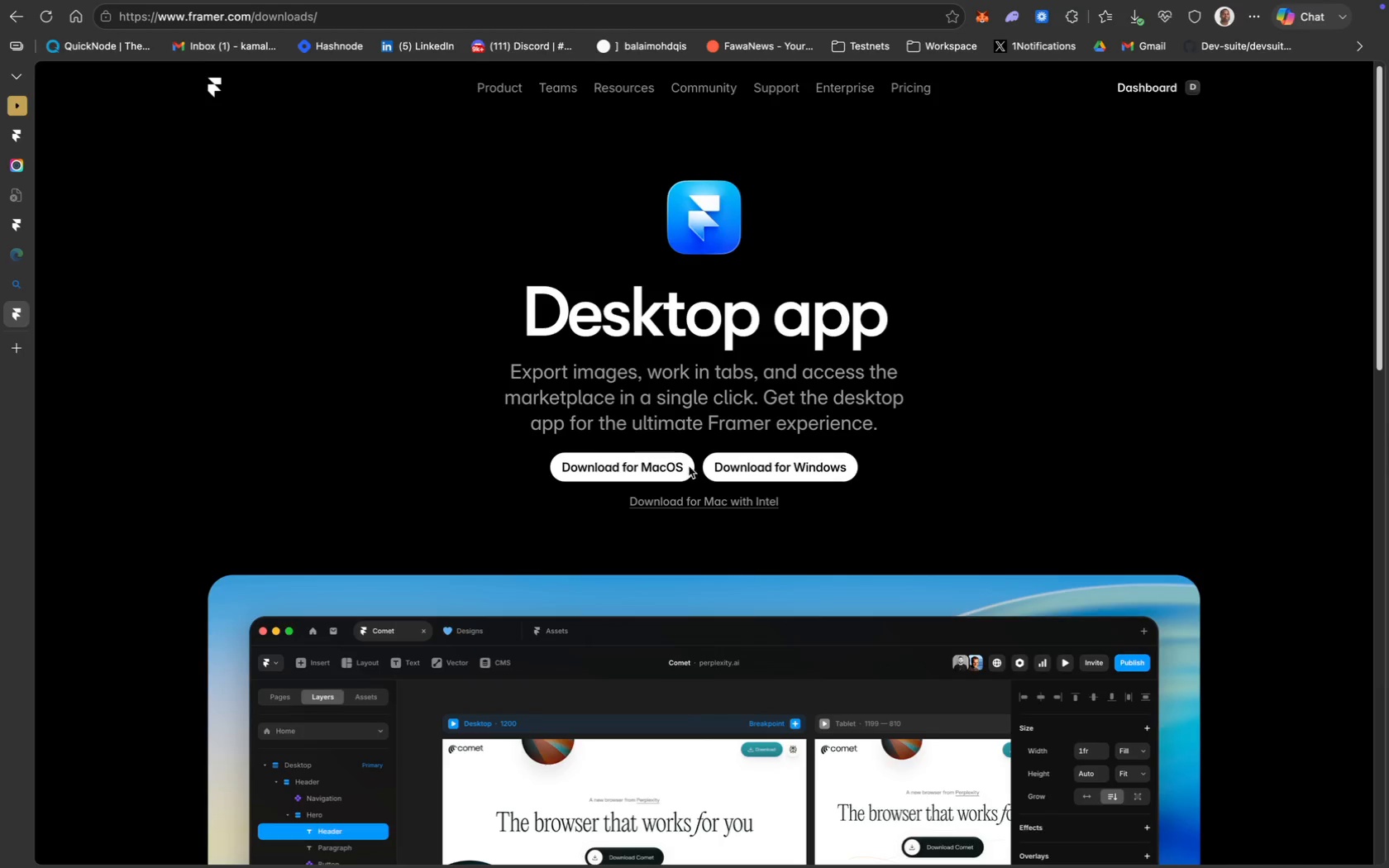 
right_click([841, 316])
 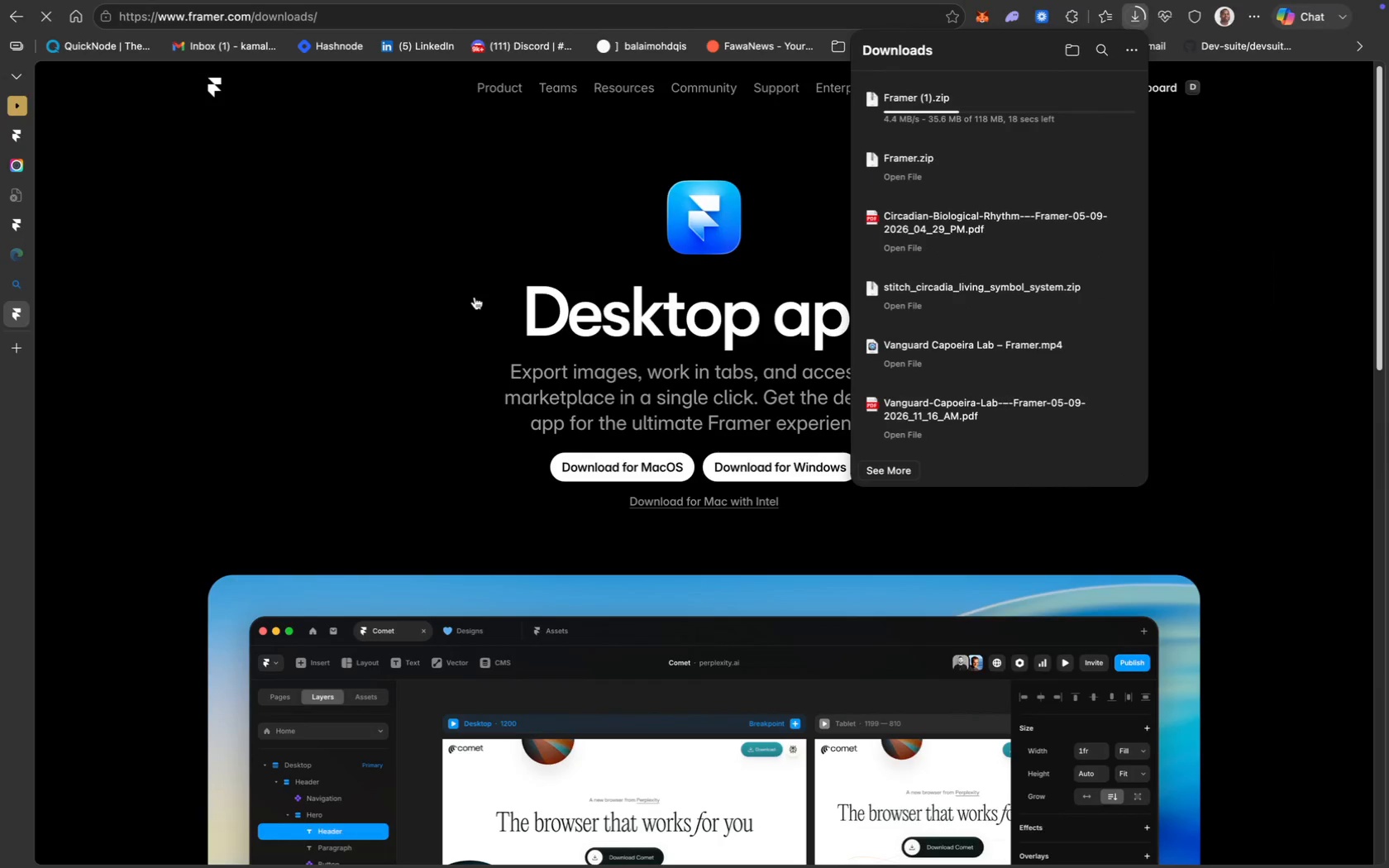 
wait(5.12)
 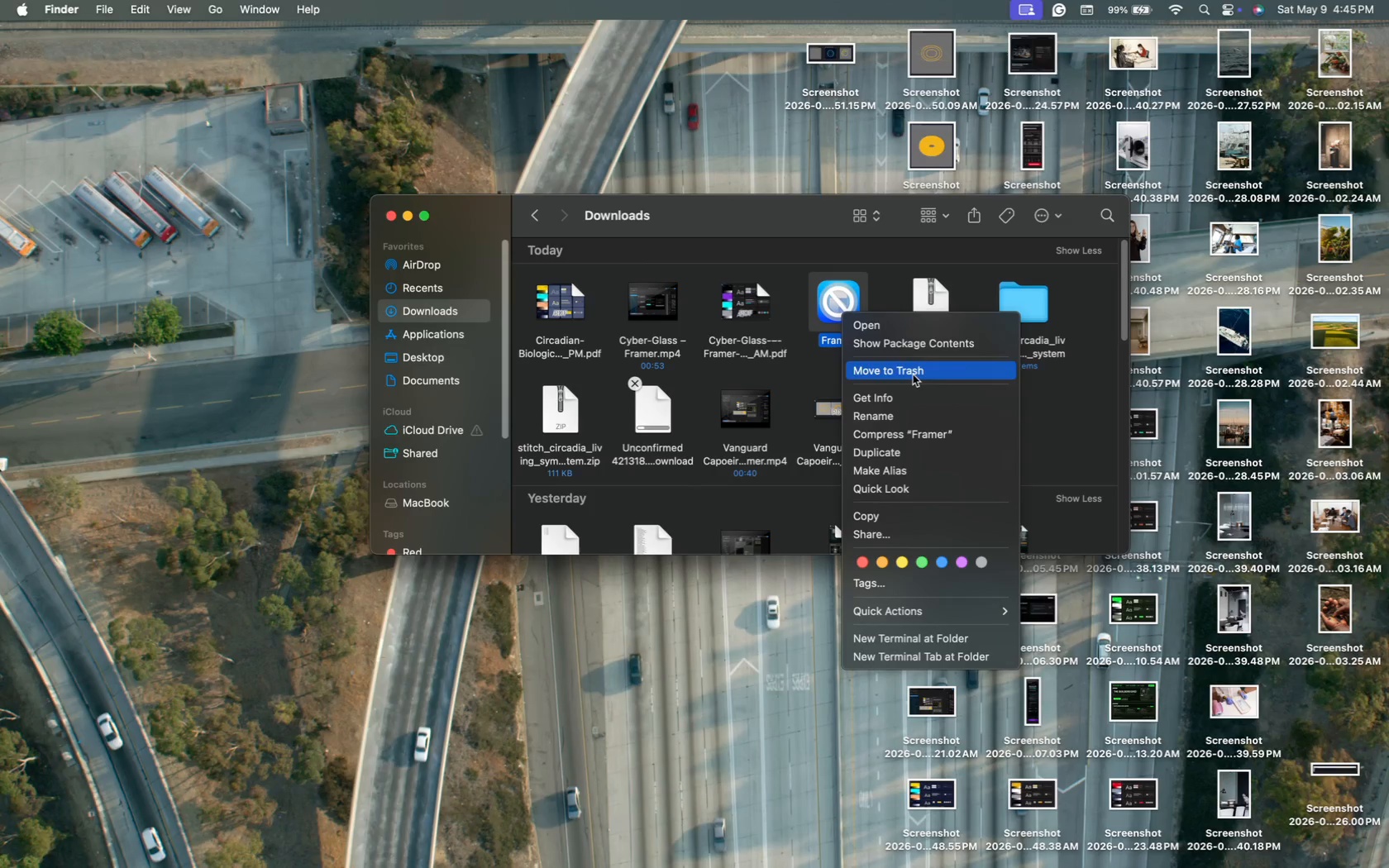 
left_click([8, 136])
 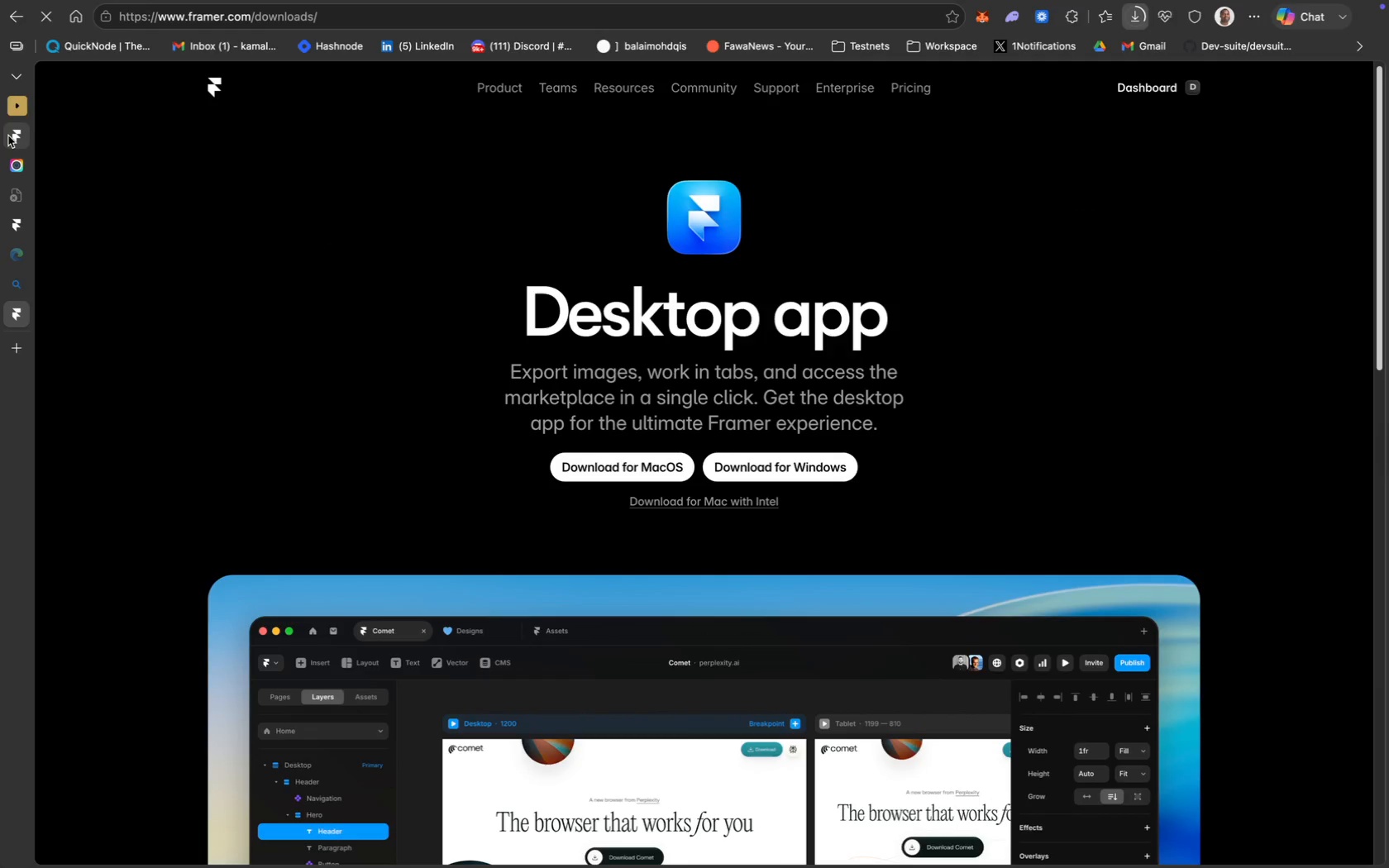 
mouse_move([32, 141])
 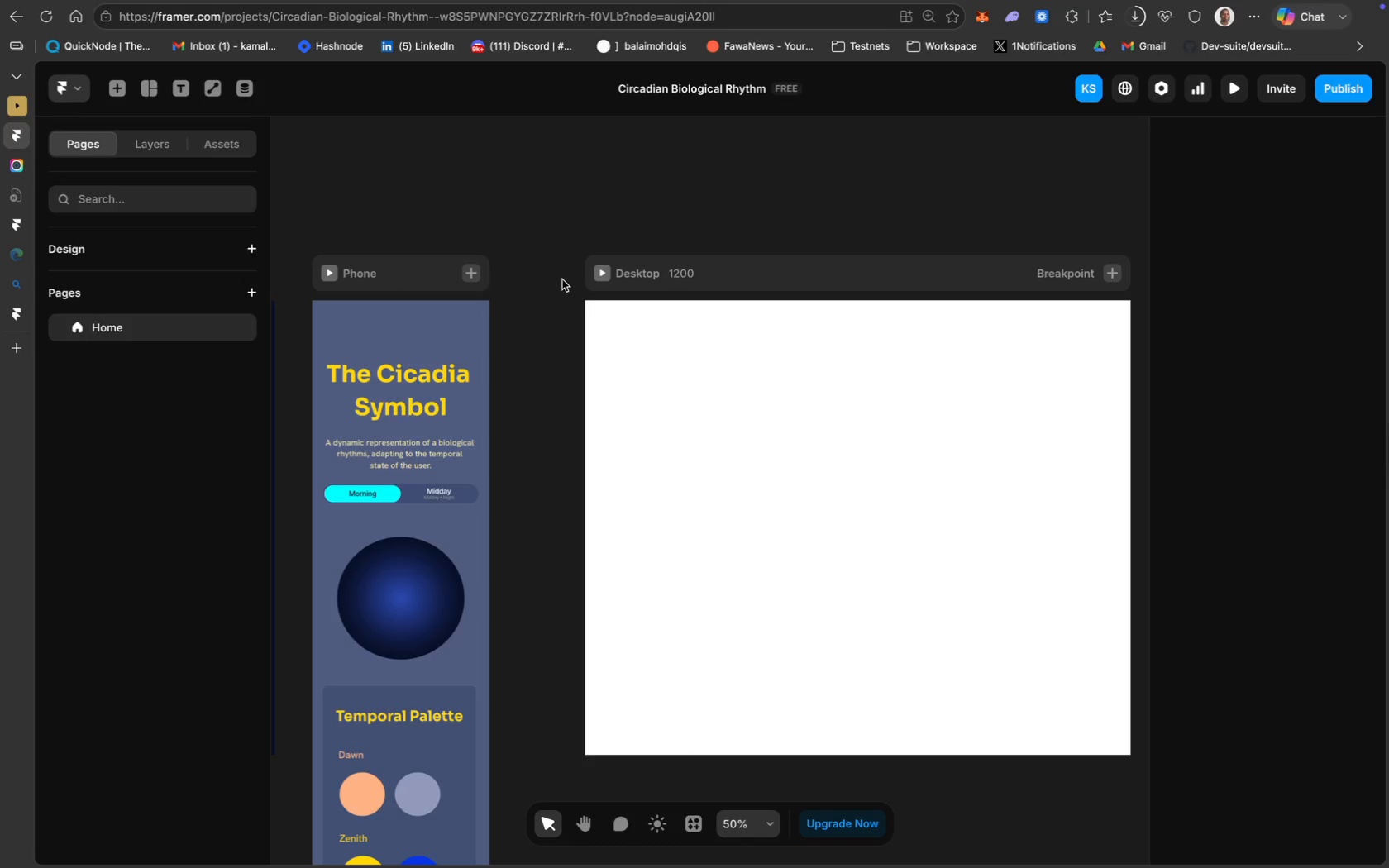 
scroll: coordinate [490, 313], scroll_direction: up, amount: 1.0
 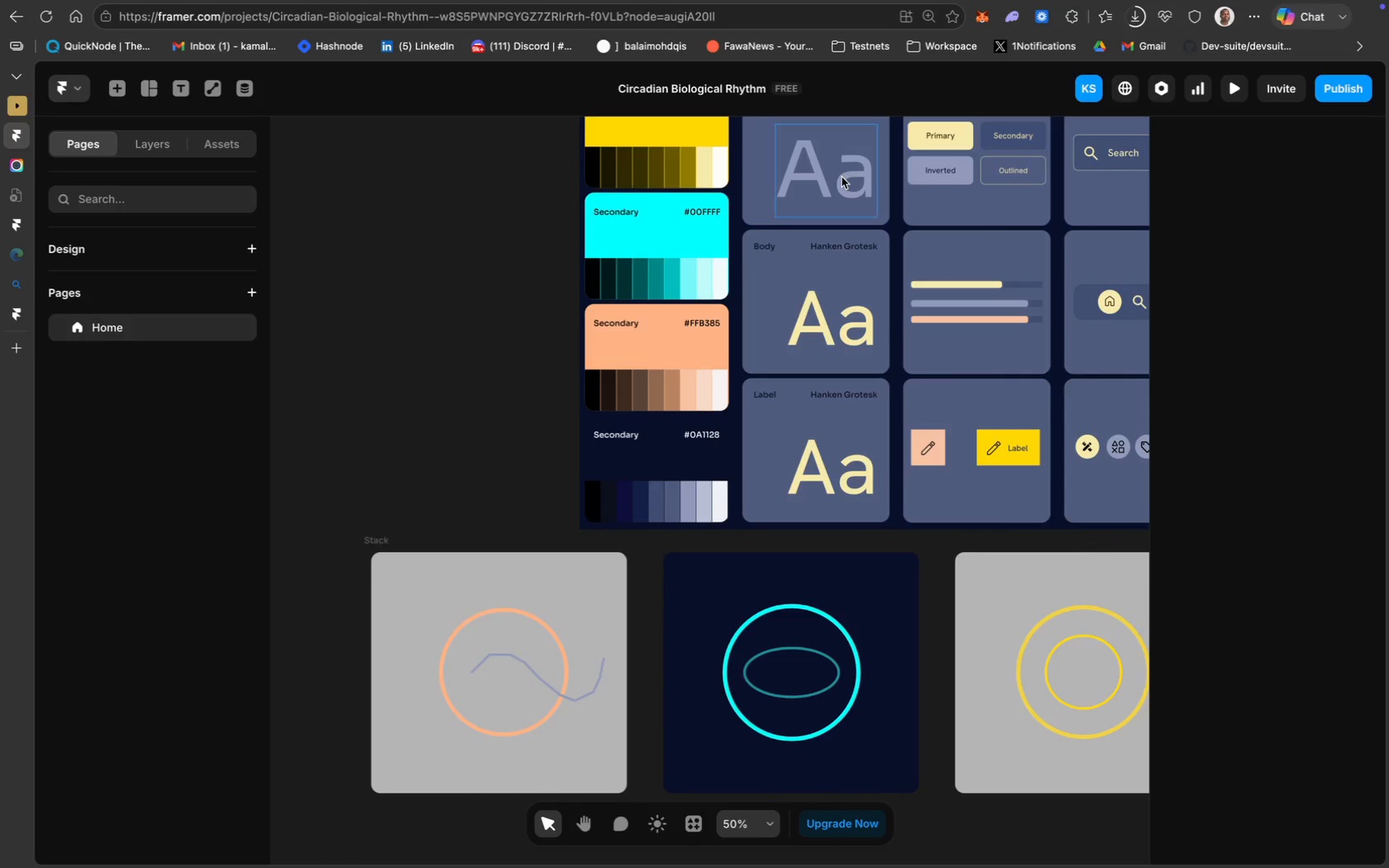 
left_click([1070, 18])
 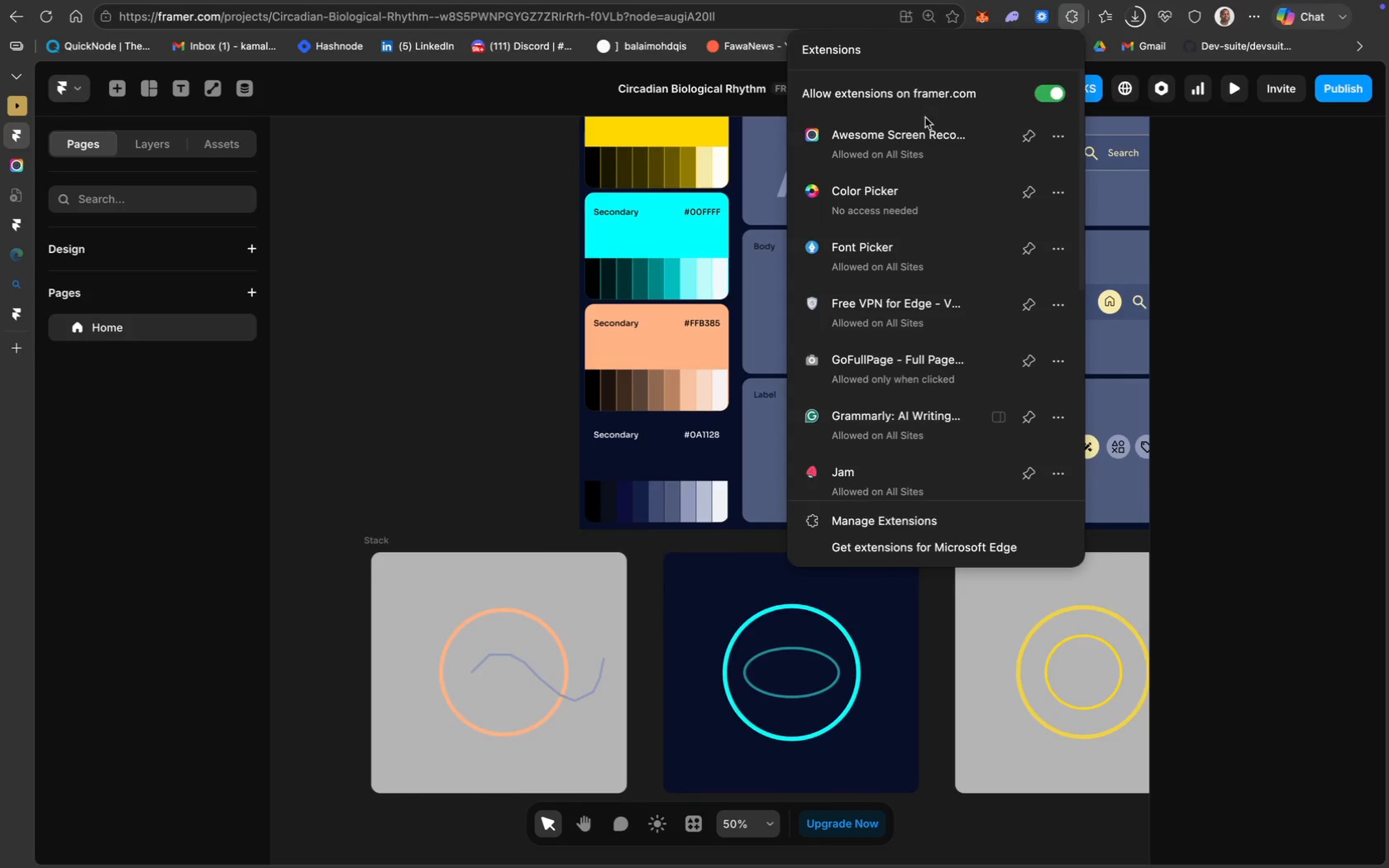 
mouse_move([915, 122])
 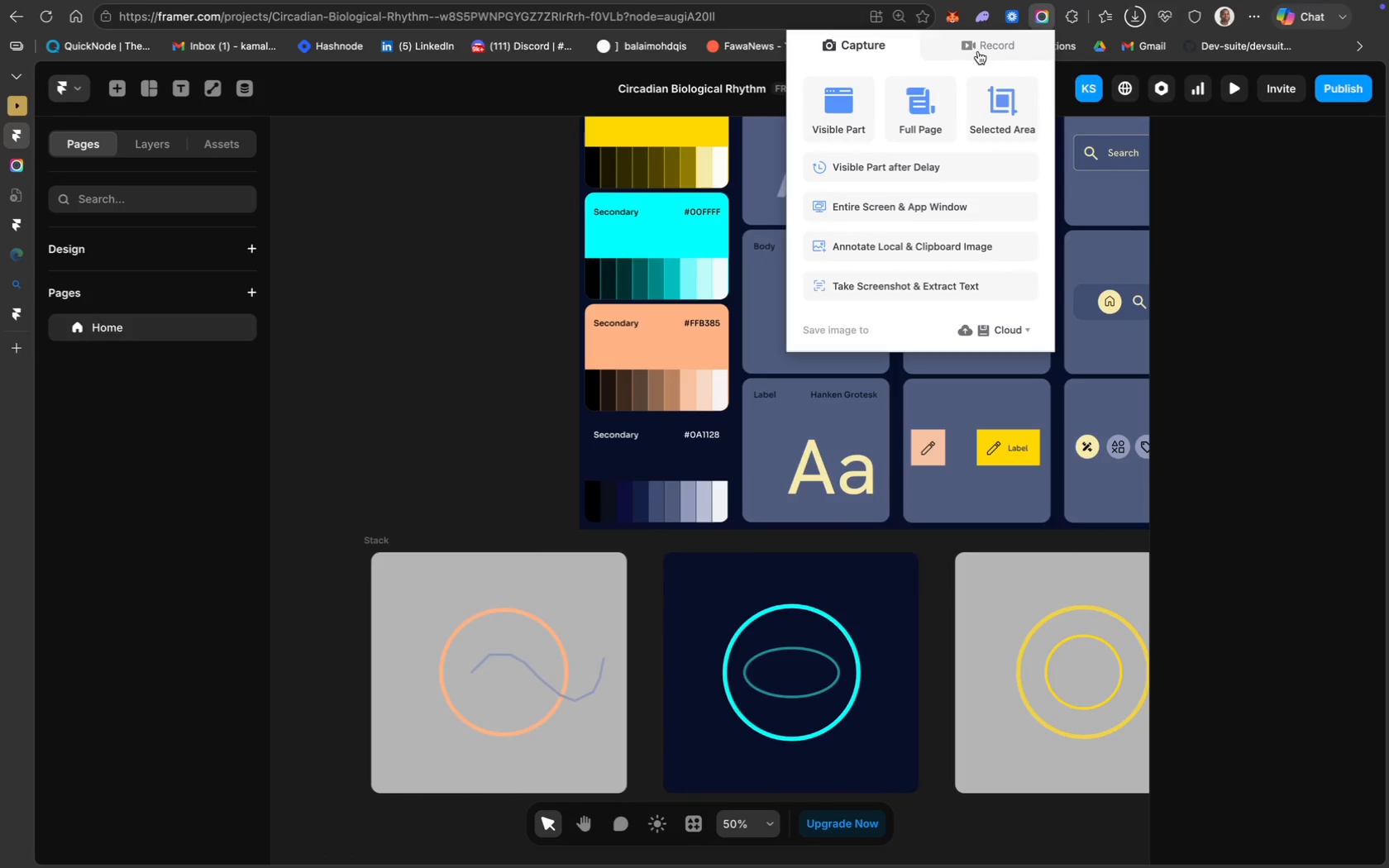 
left_click([978, 51])
 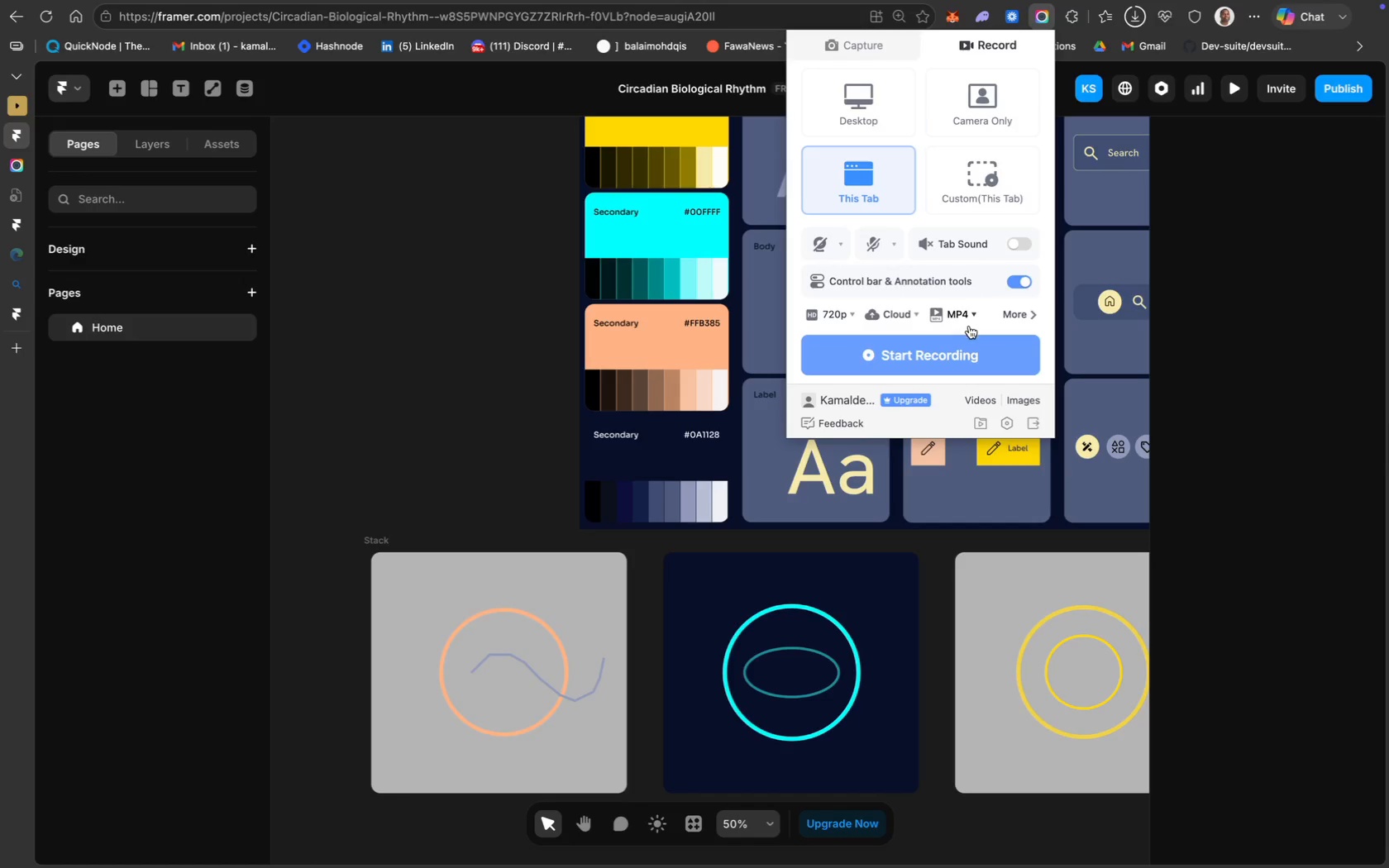 
left_click([974, 356])
 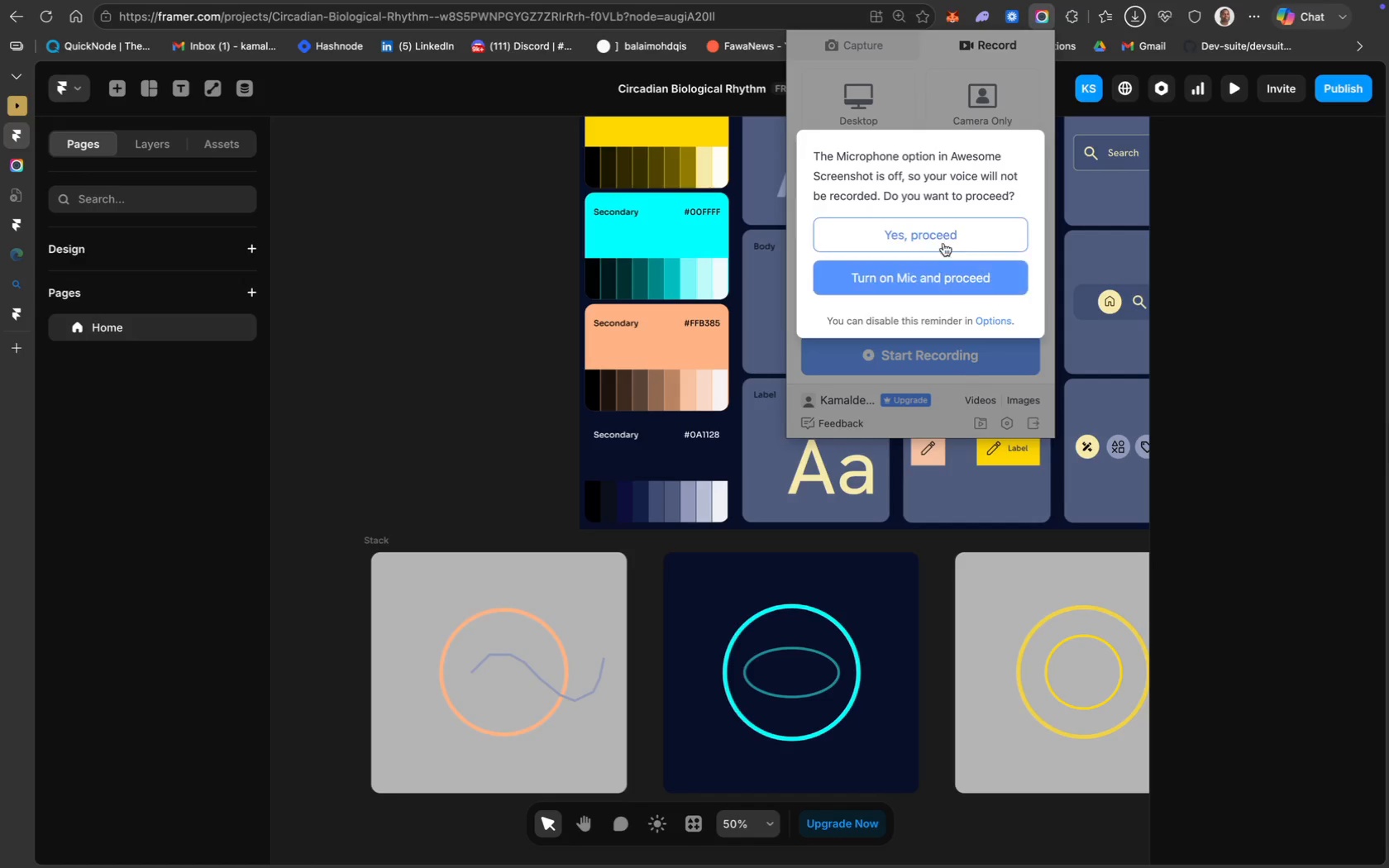 
left_click([940, 231])
 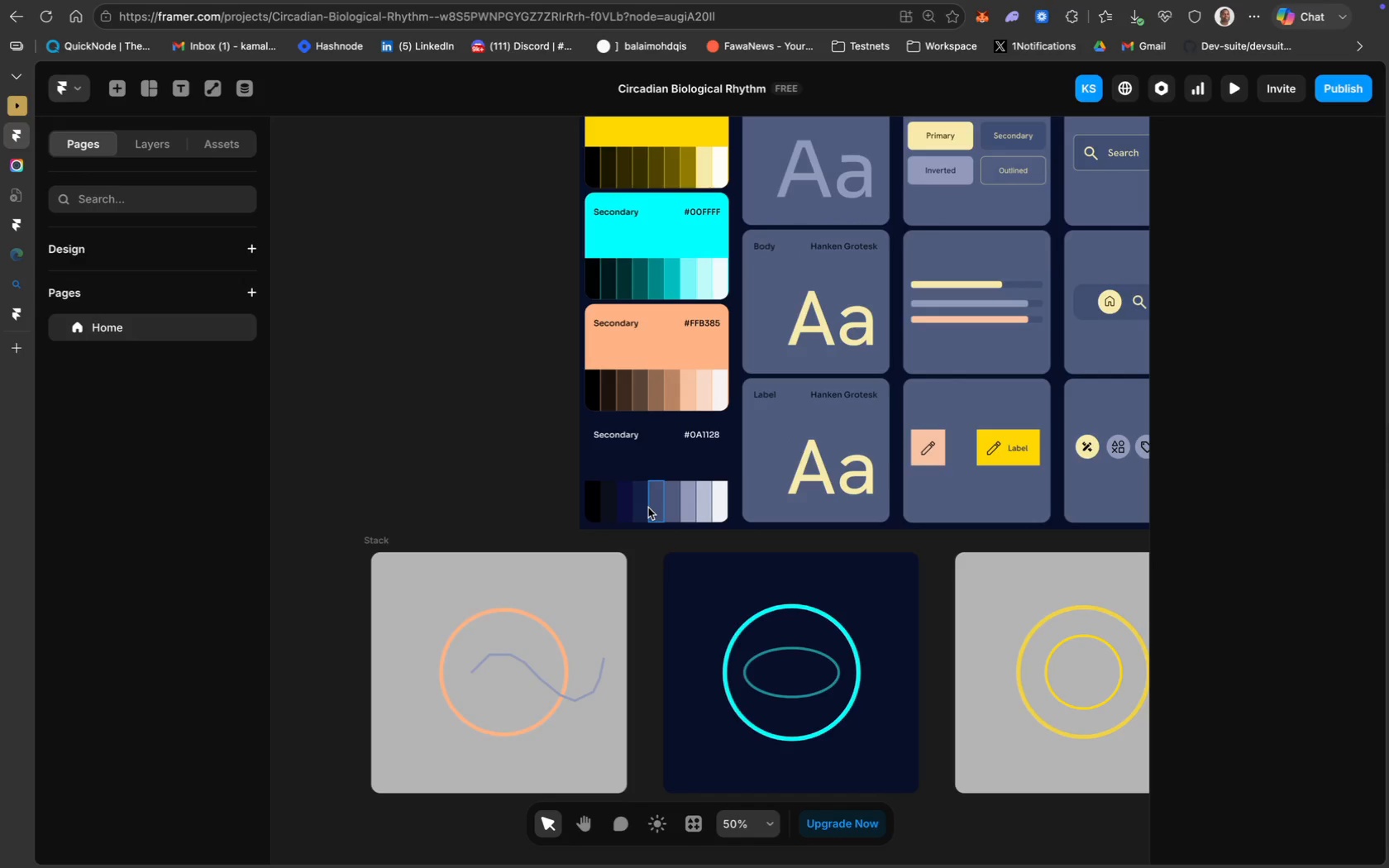 
scroll: coordinate [556, 610], scroll_direction: down, amount: 12.0
 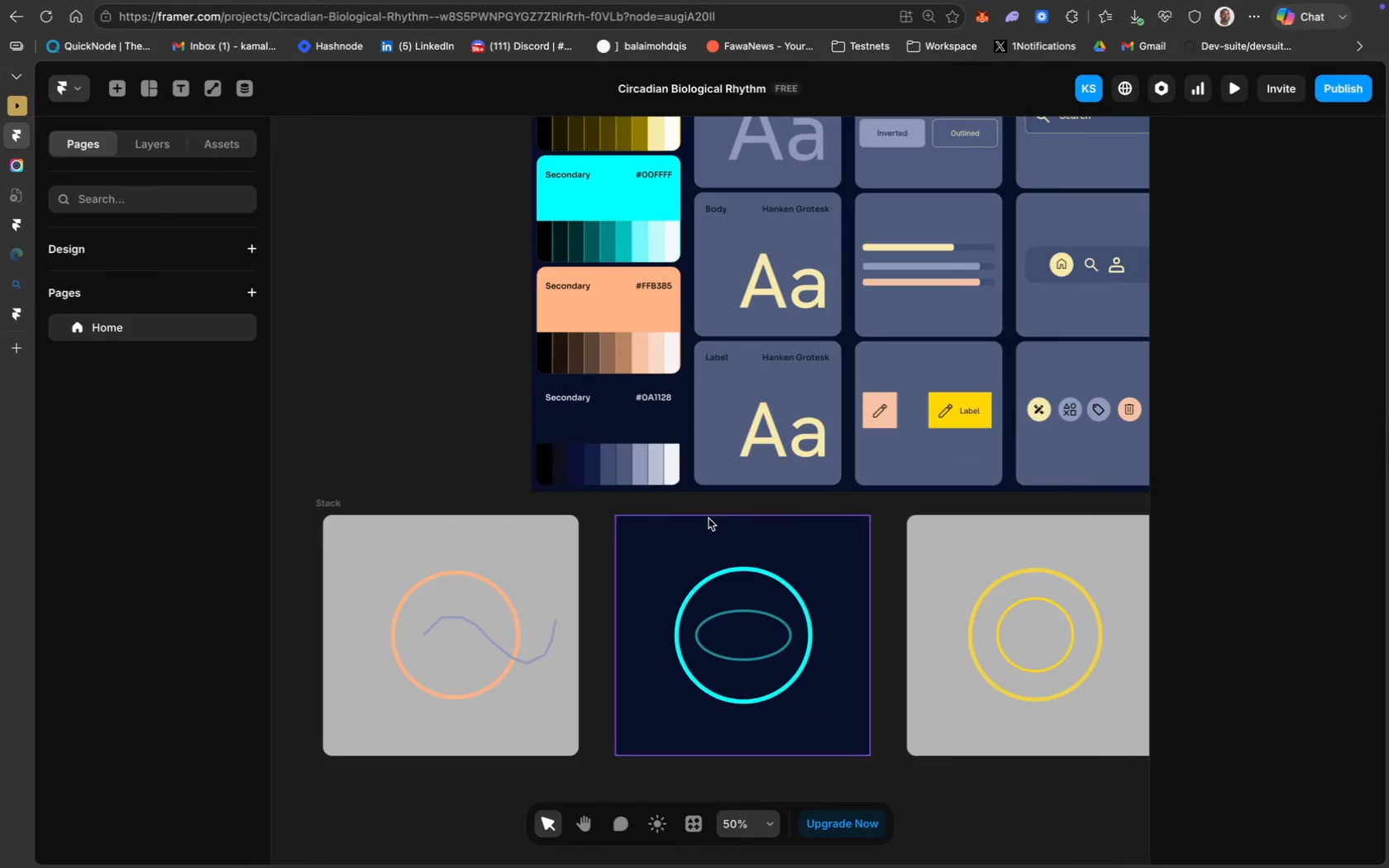 
scroll: coordinate [456, 534], scroll_direction: up, amount: 2.0
 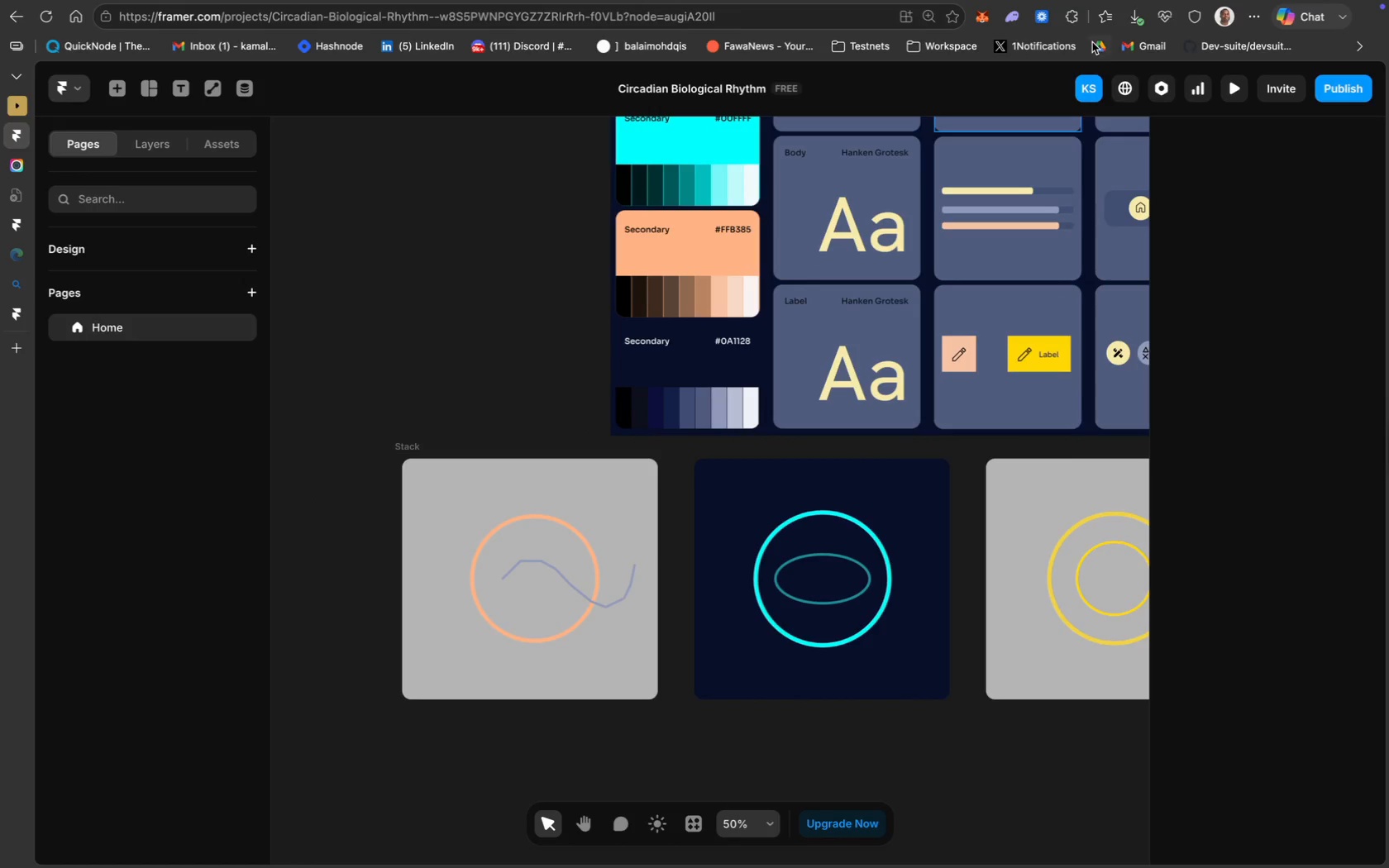 
left_click([1065, 15])
 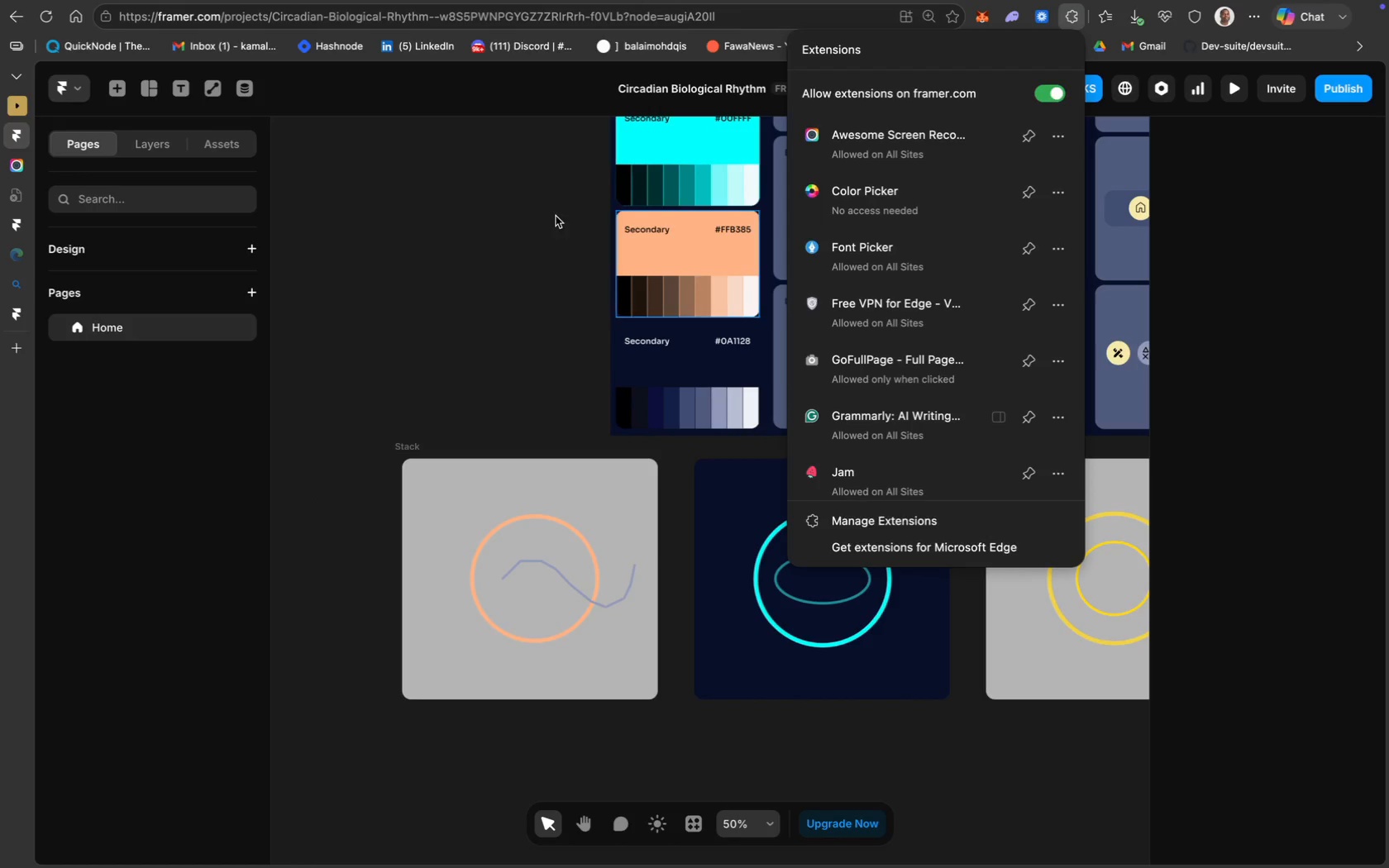 
left_click([18, 170])
 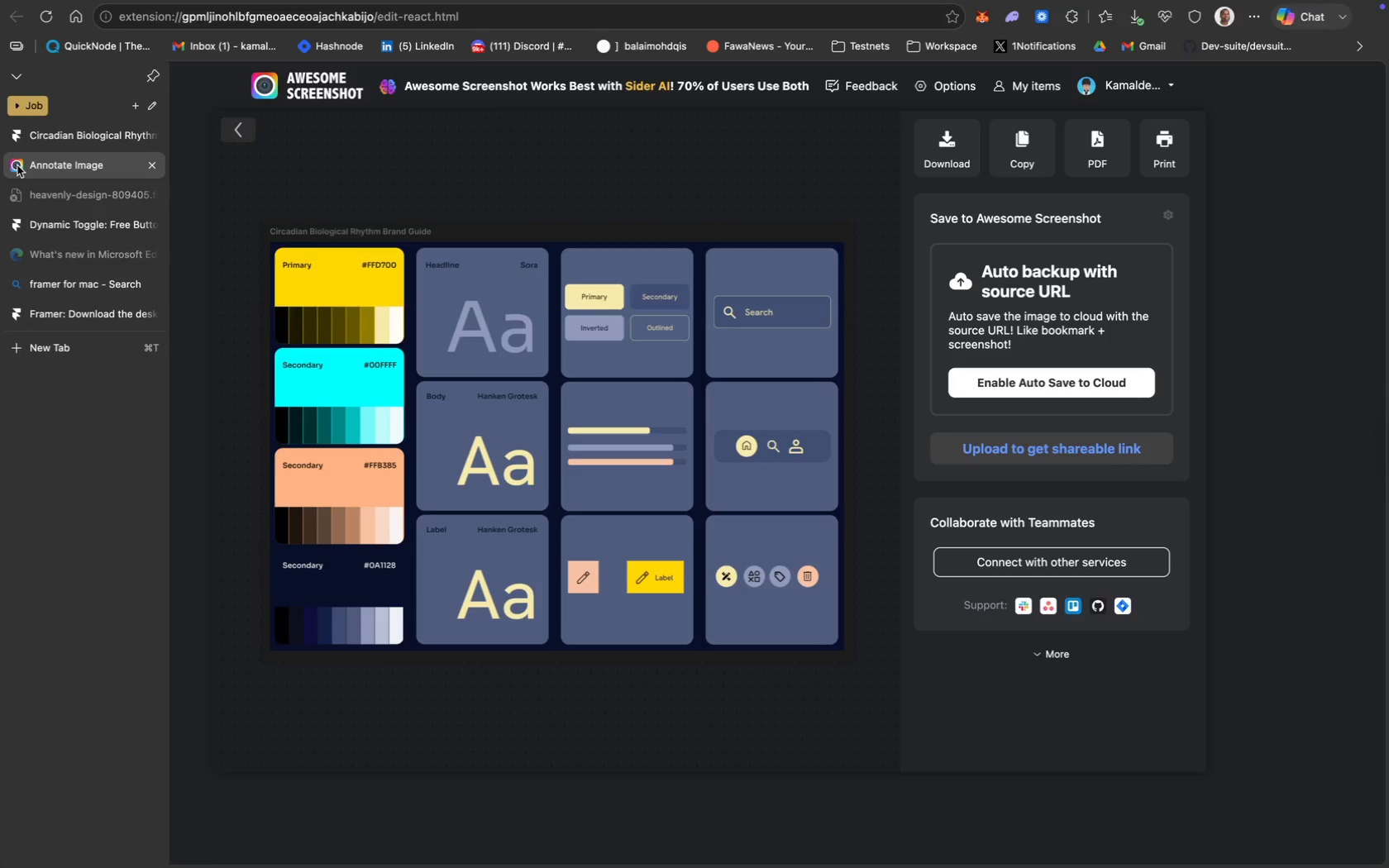 
left_click([192, 165])
 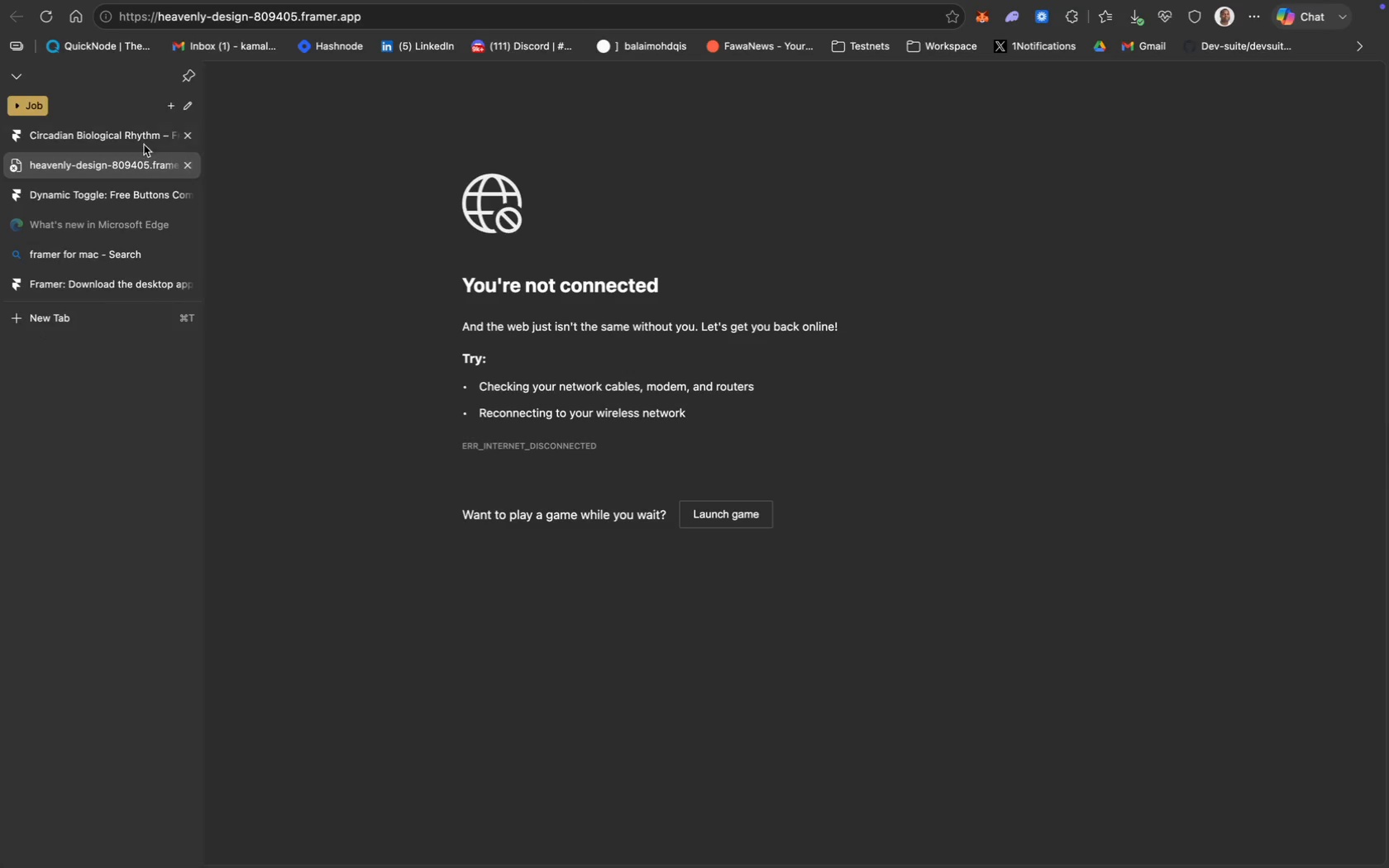 
left_click([130, 136])
 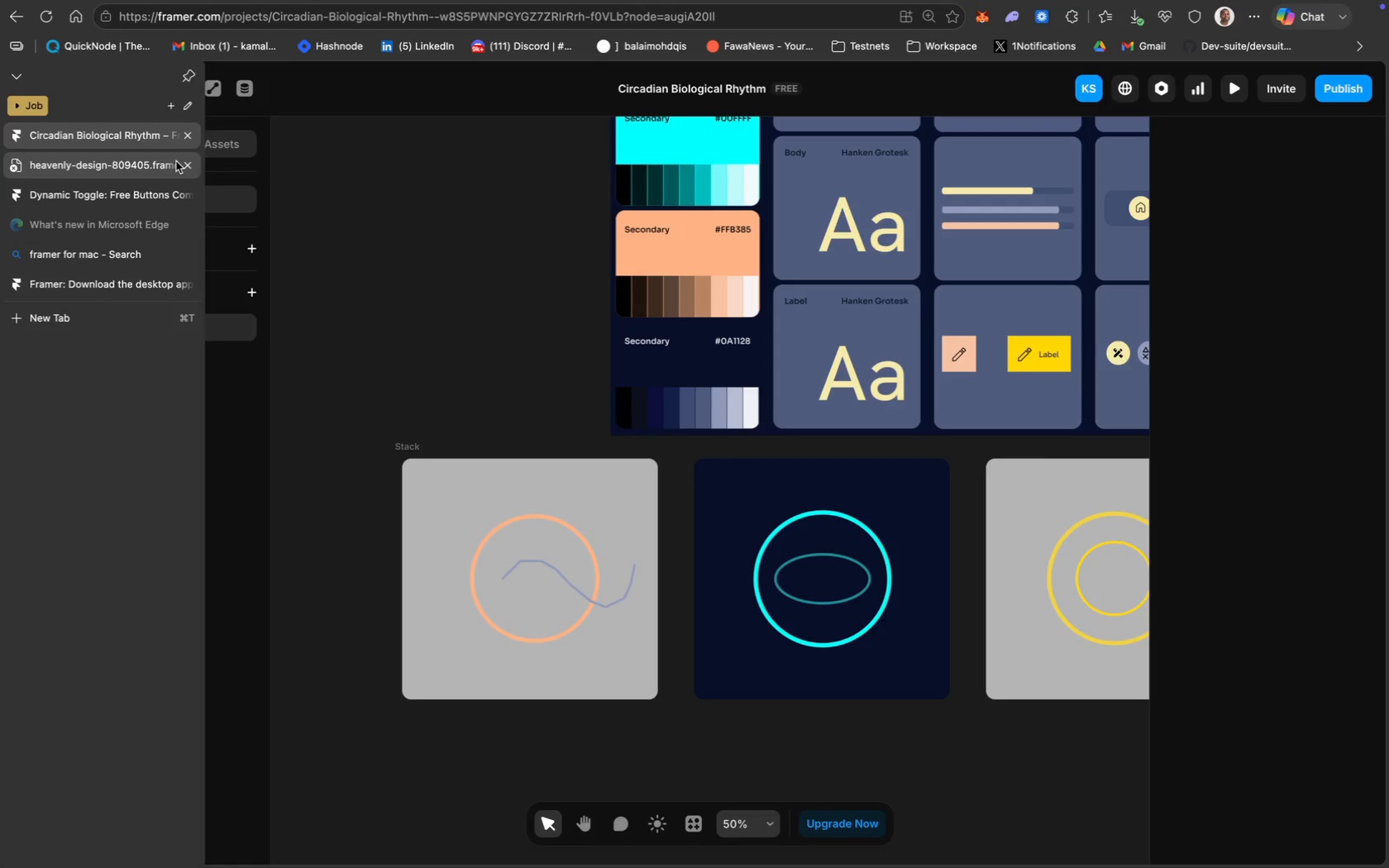 
left_click([185, 165])
 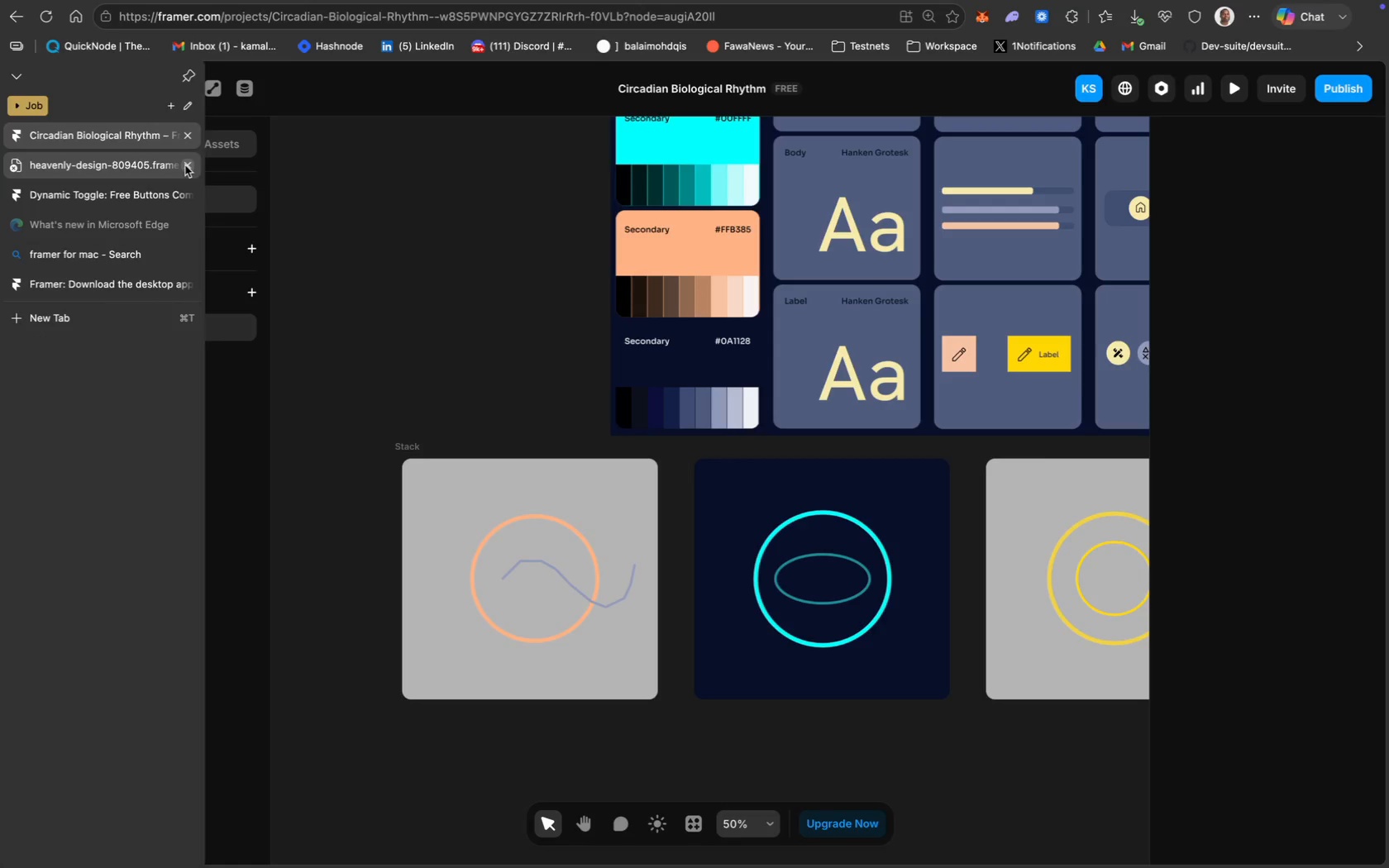 
mouse_move([198, 165])
 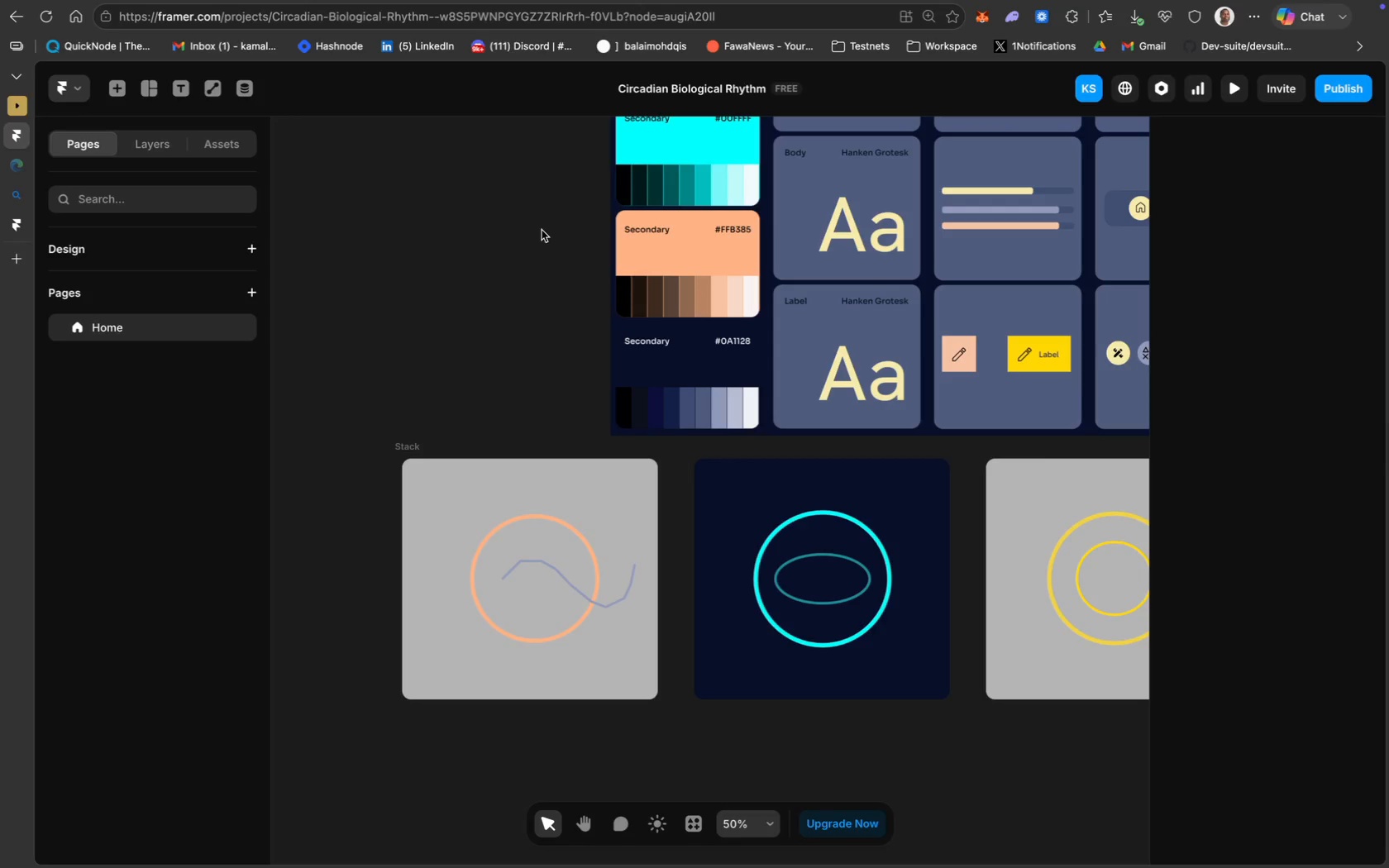 
scroll: coordinate [738, 240], scroll_direction: up, amount: 14.0
 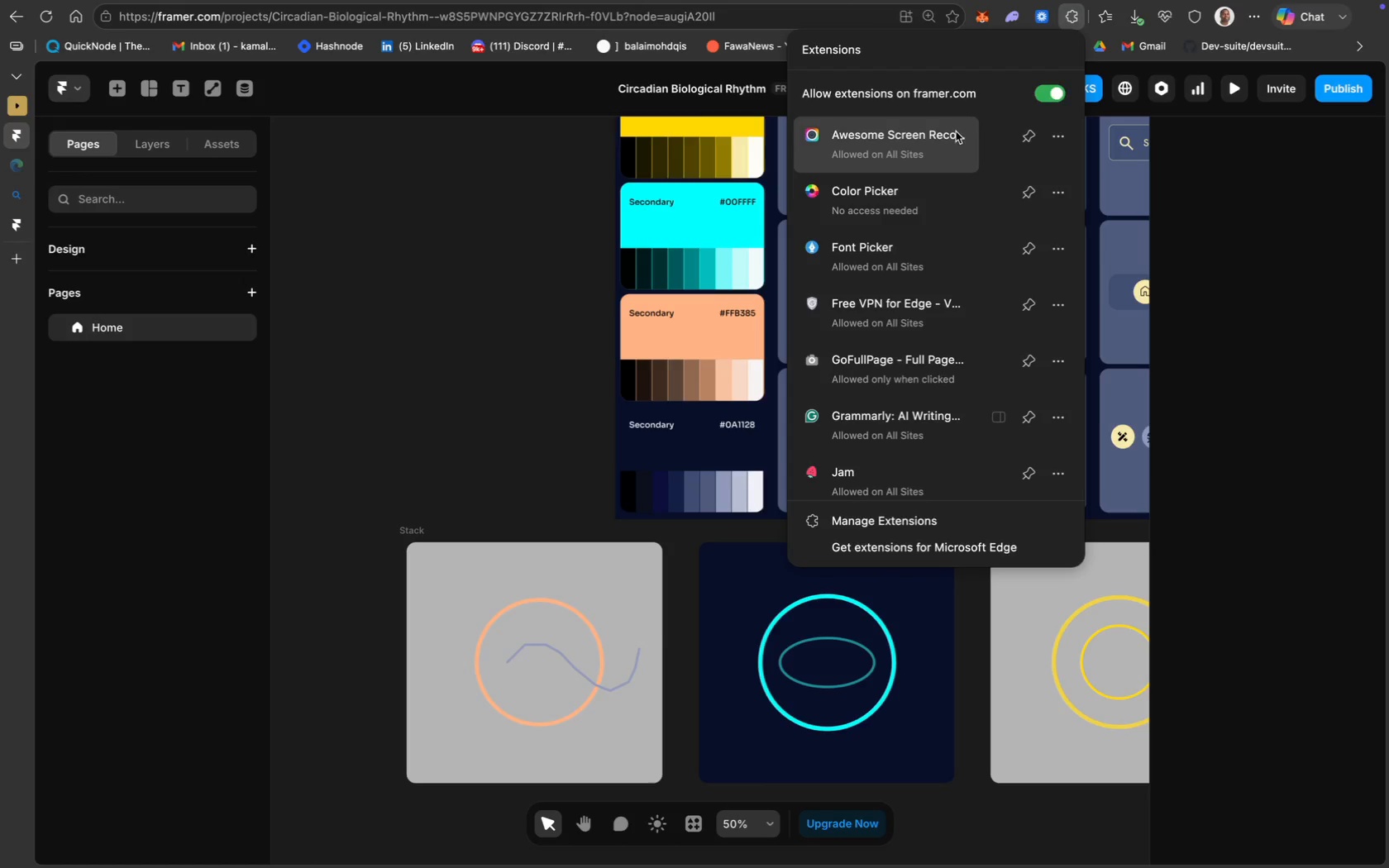 
left_click([1046, 131])
 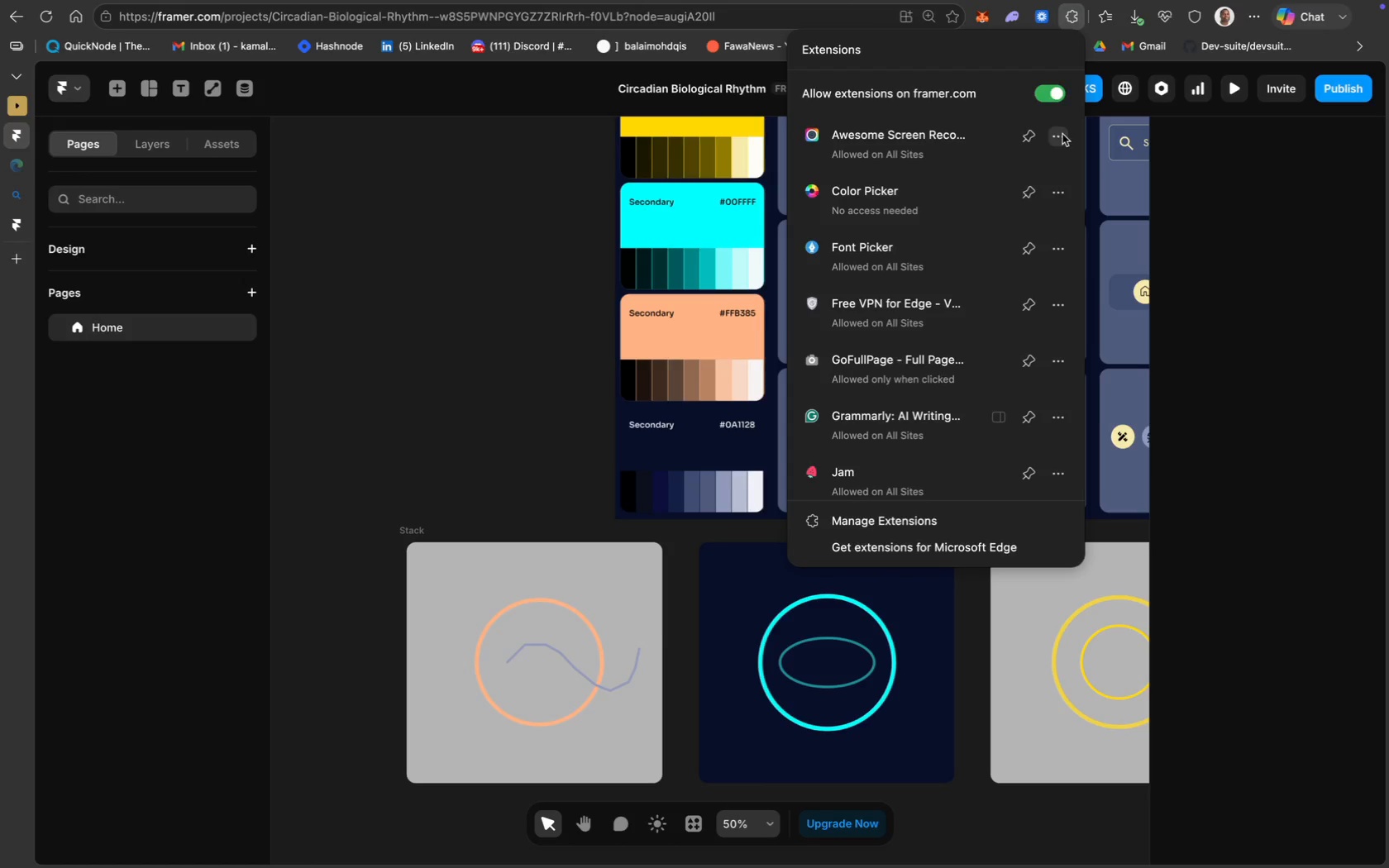 
mouse_move([1066, 140])
 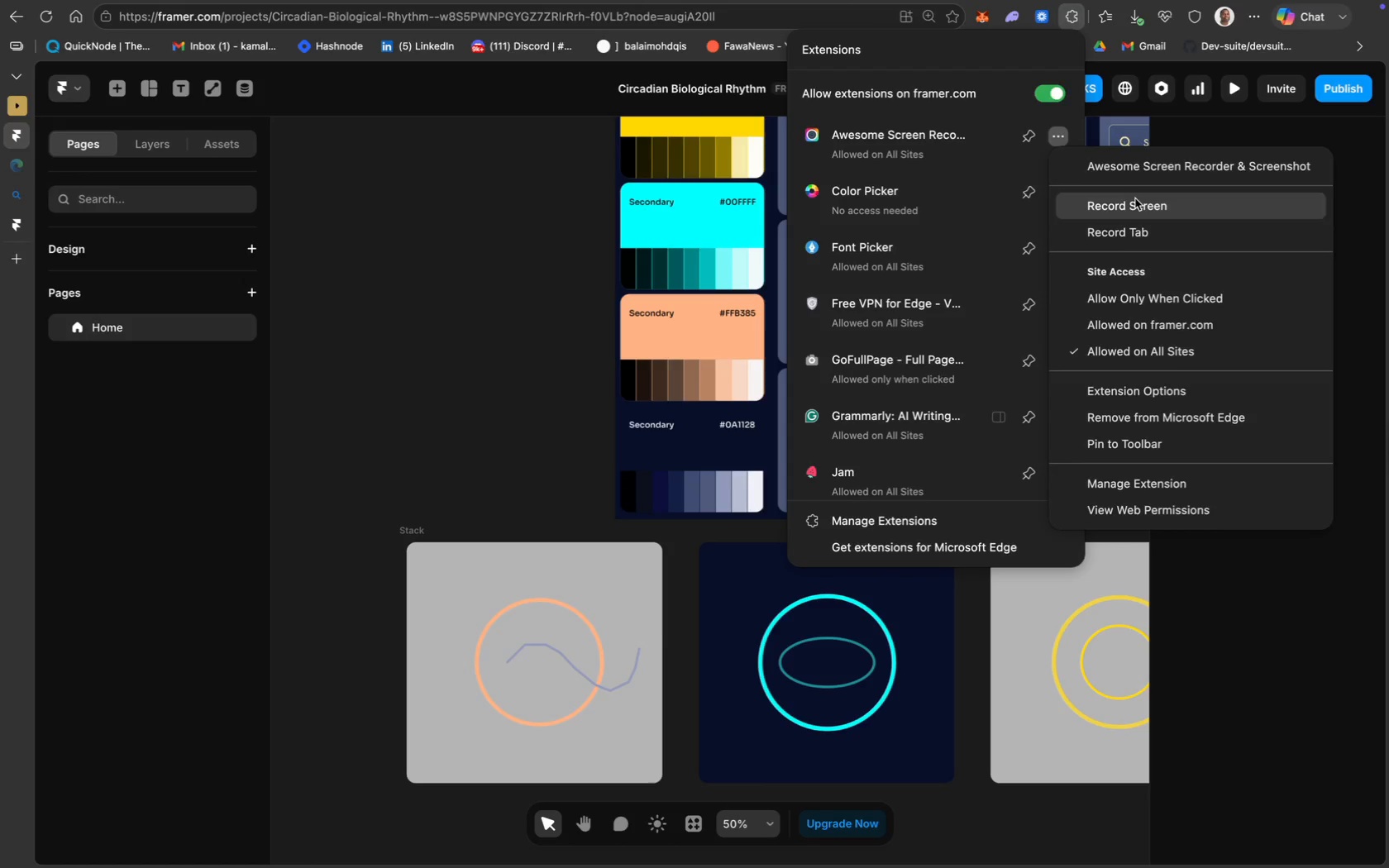 
left_click([1135, 198])
 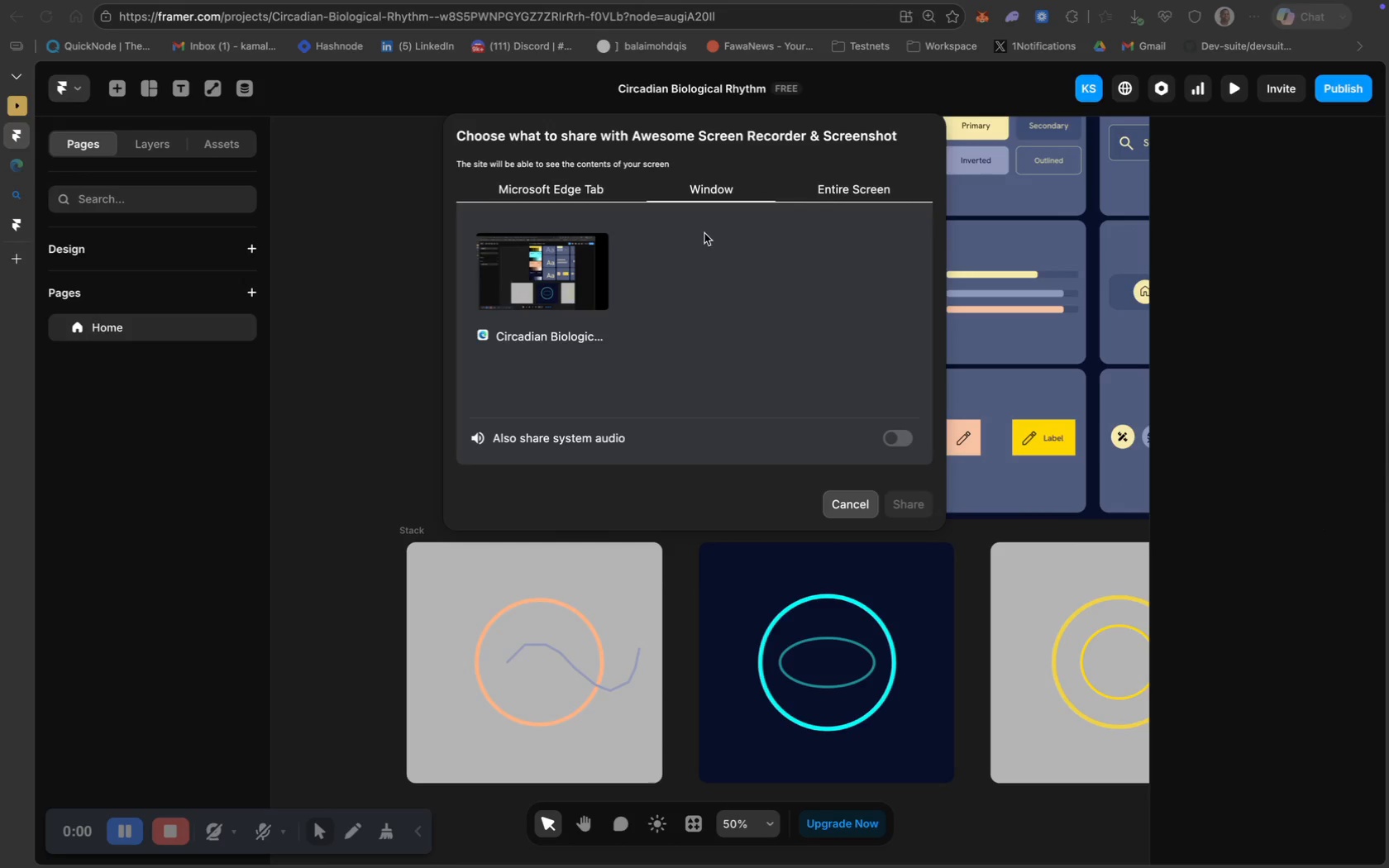 
left_click([574, 272])
 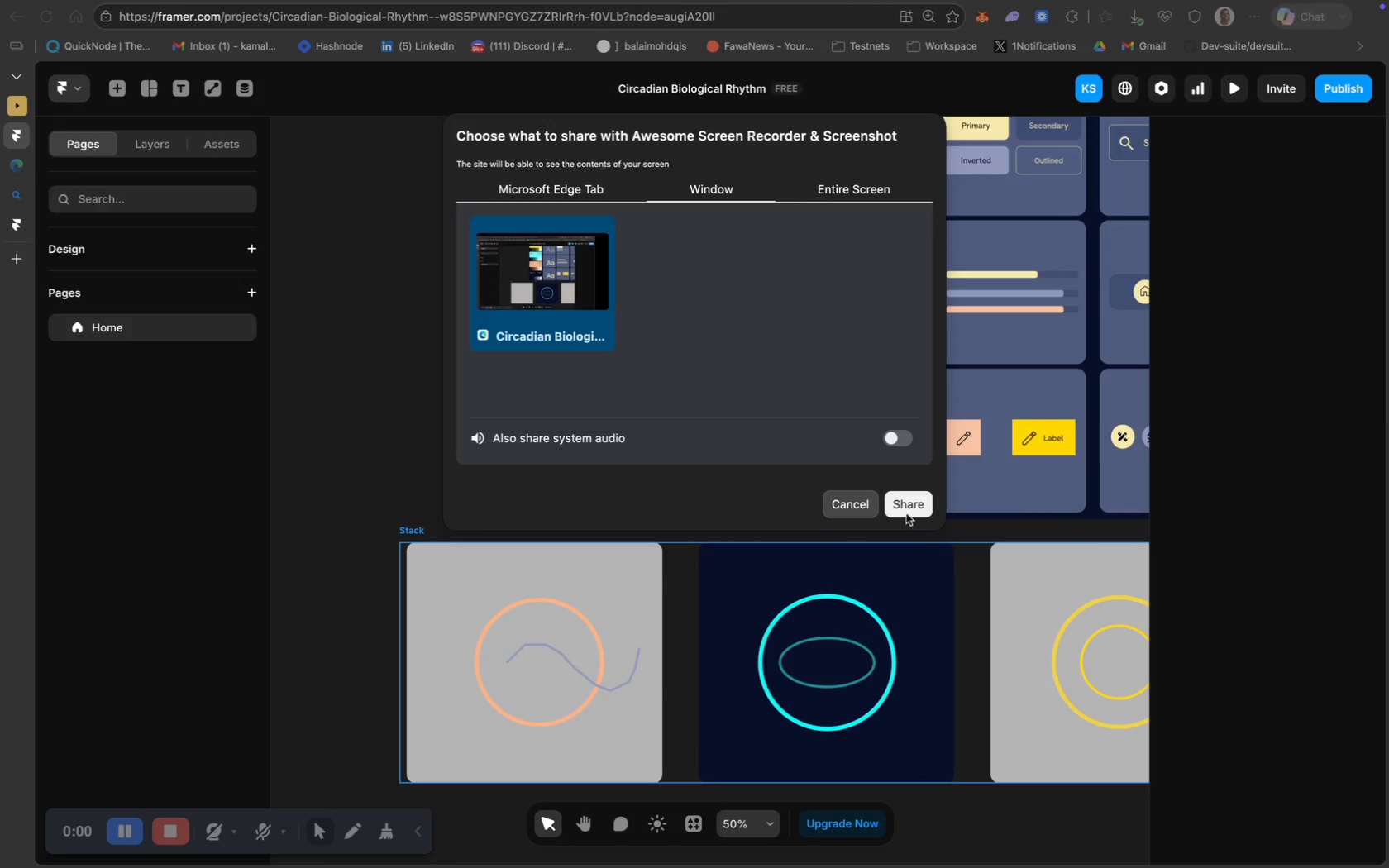 
left_click([901, 506])
 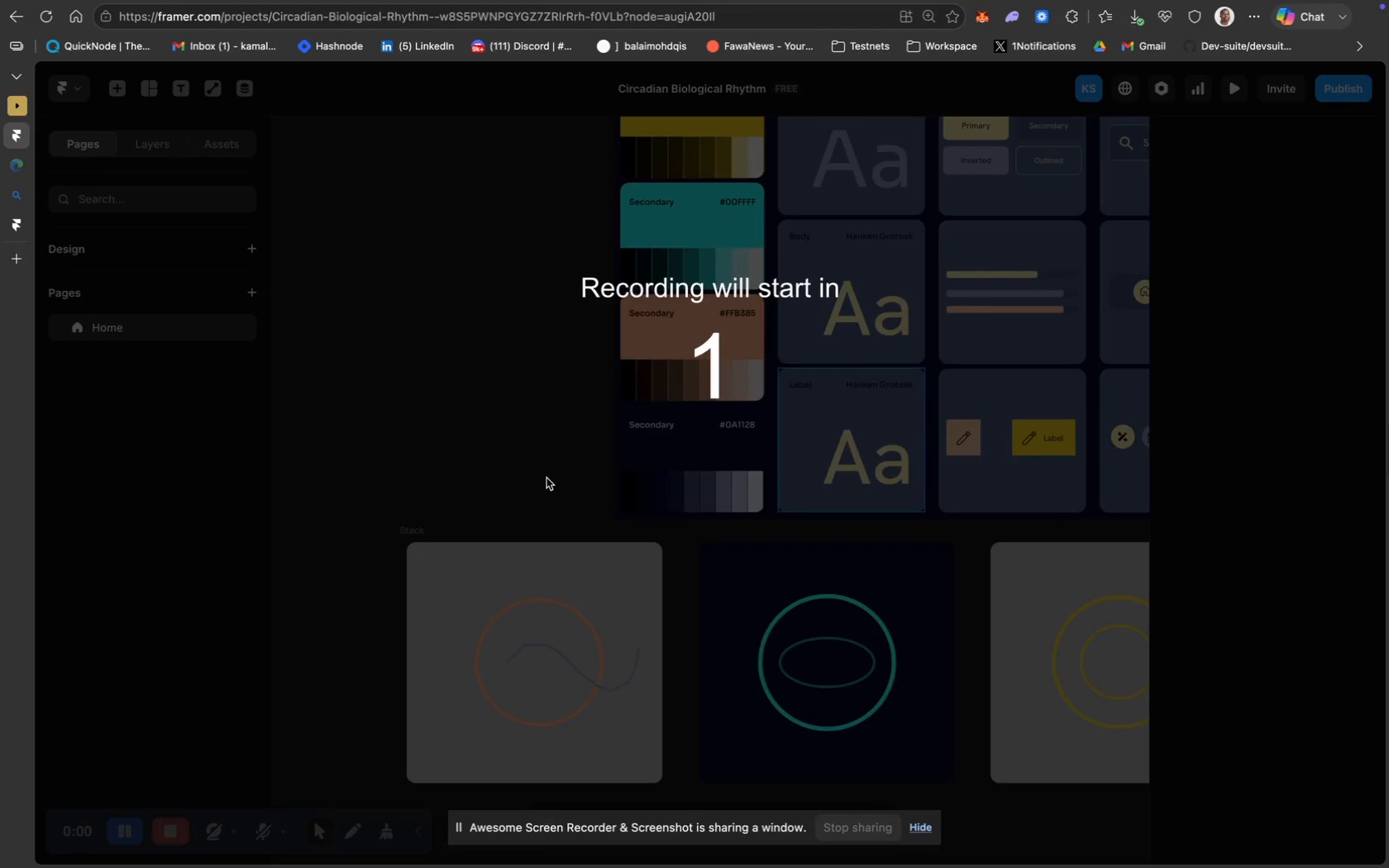 
scroll: coordinate [547, 478], scroll_direction: down, amount: 9.0
 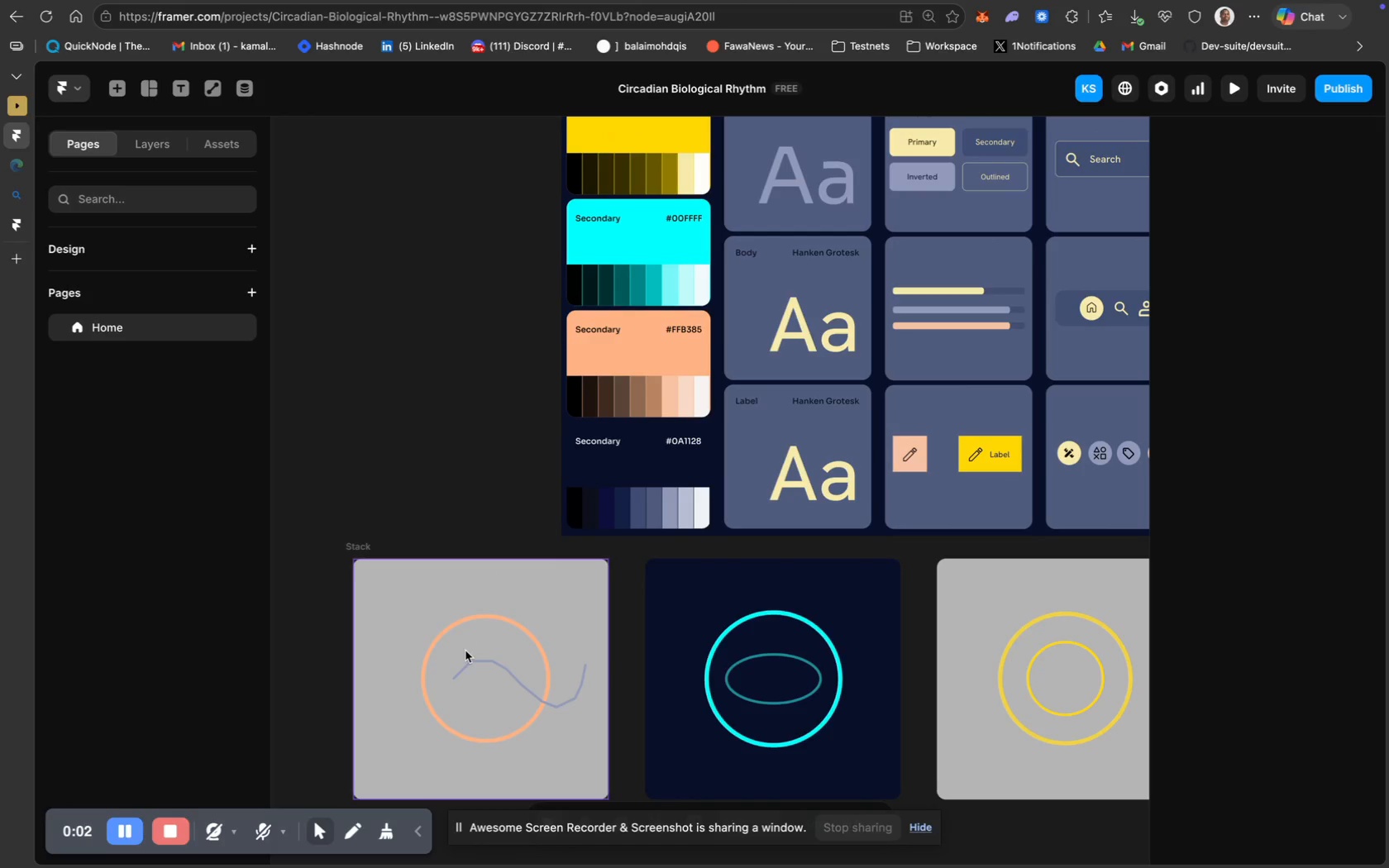 
left_click([465, 651])
 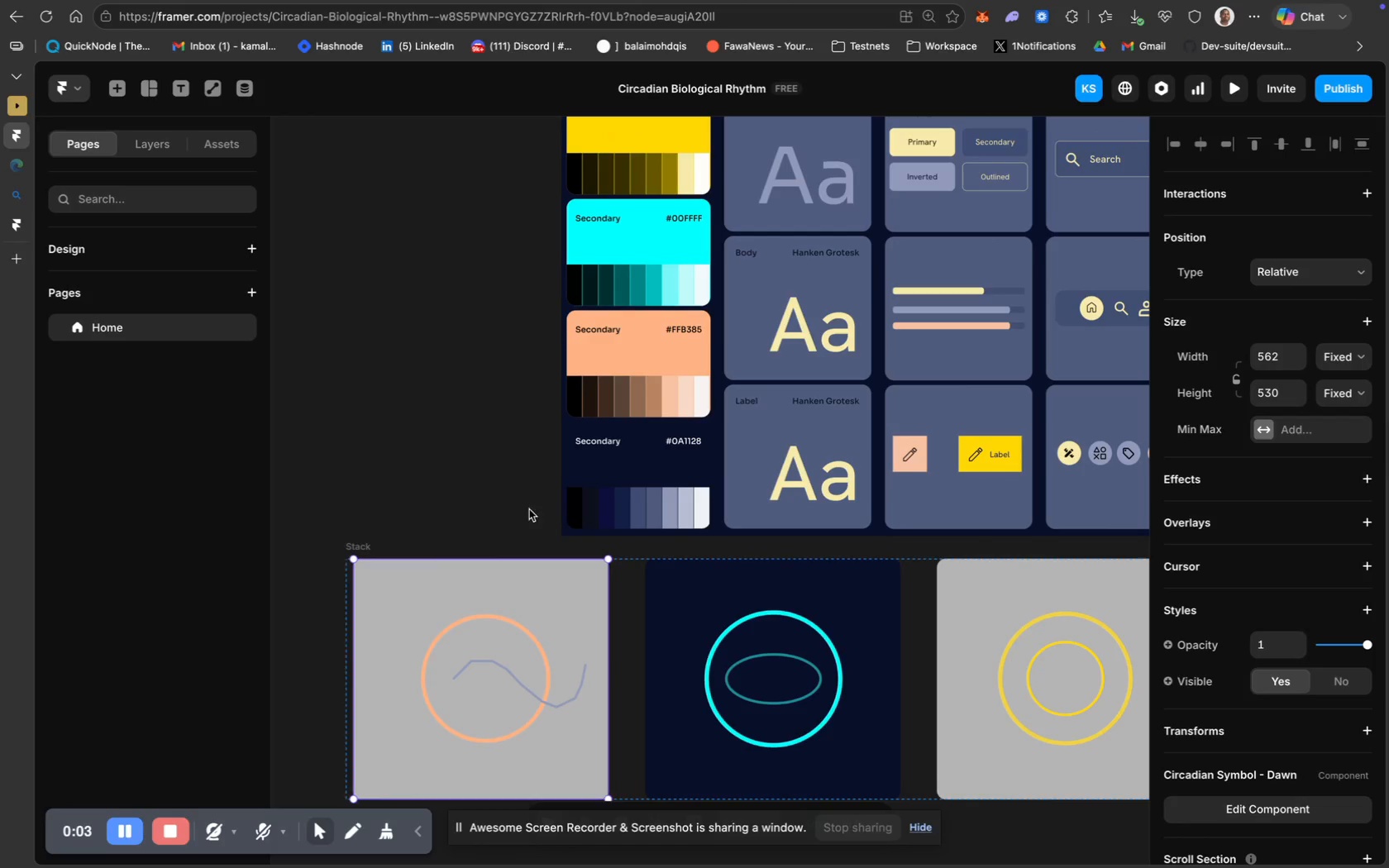 
double_click([516, 606])
 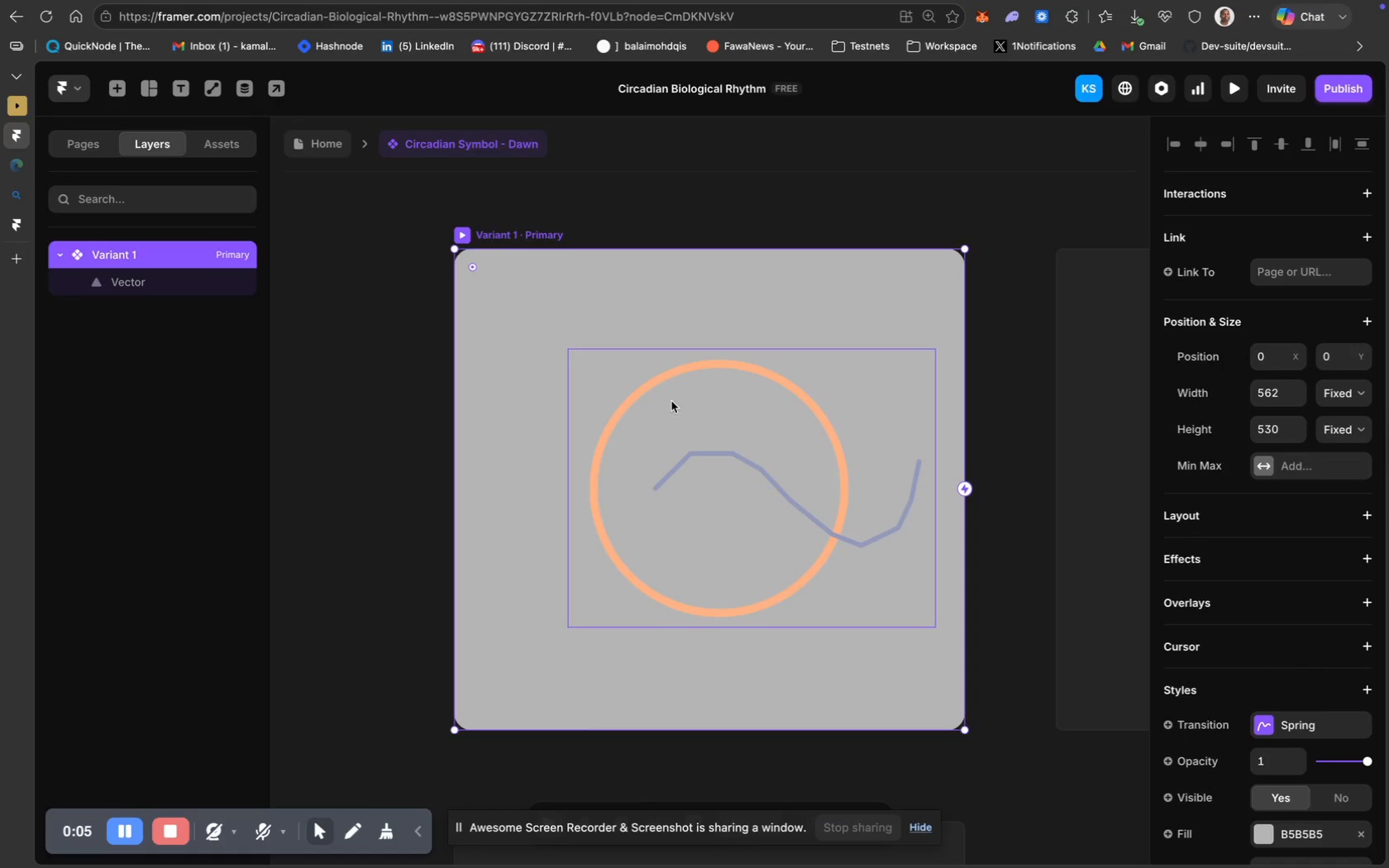 
scroll: coordinate [604, 384], scroll_direction: down, amount: 7.0
 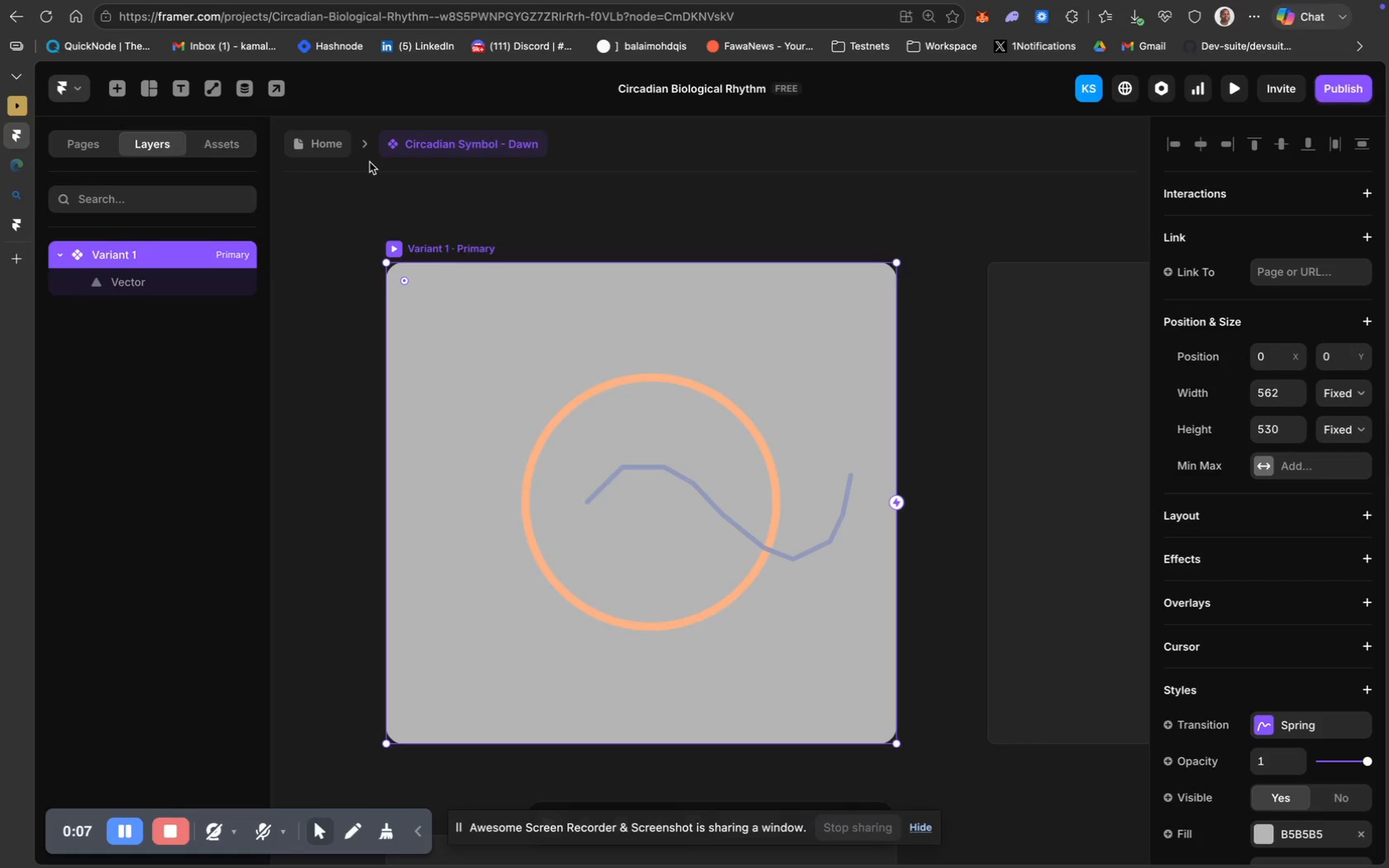 
left_click([346, 151])
 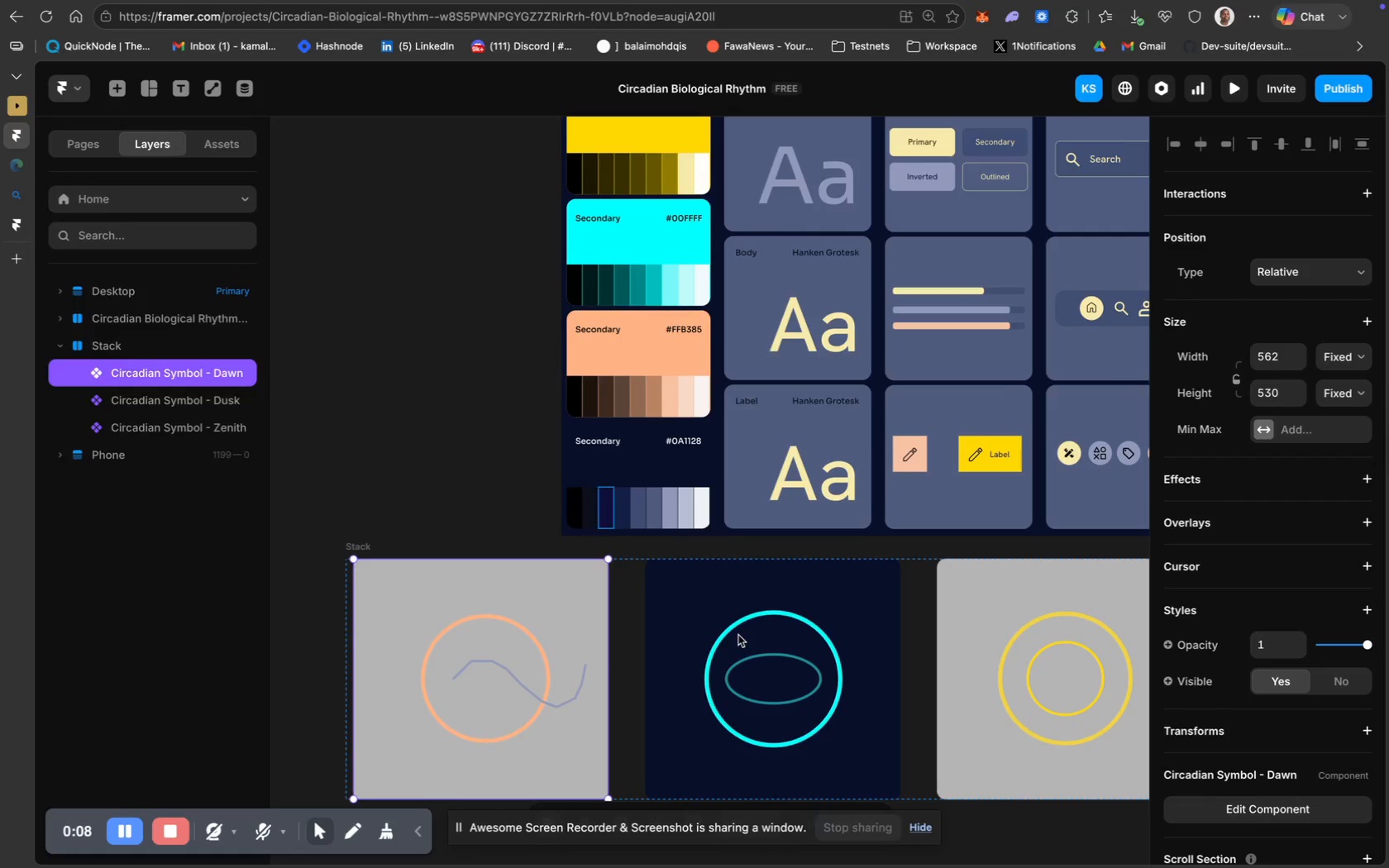 
double_click([741, 638])
 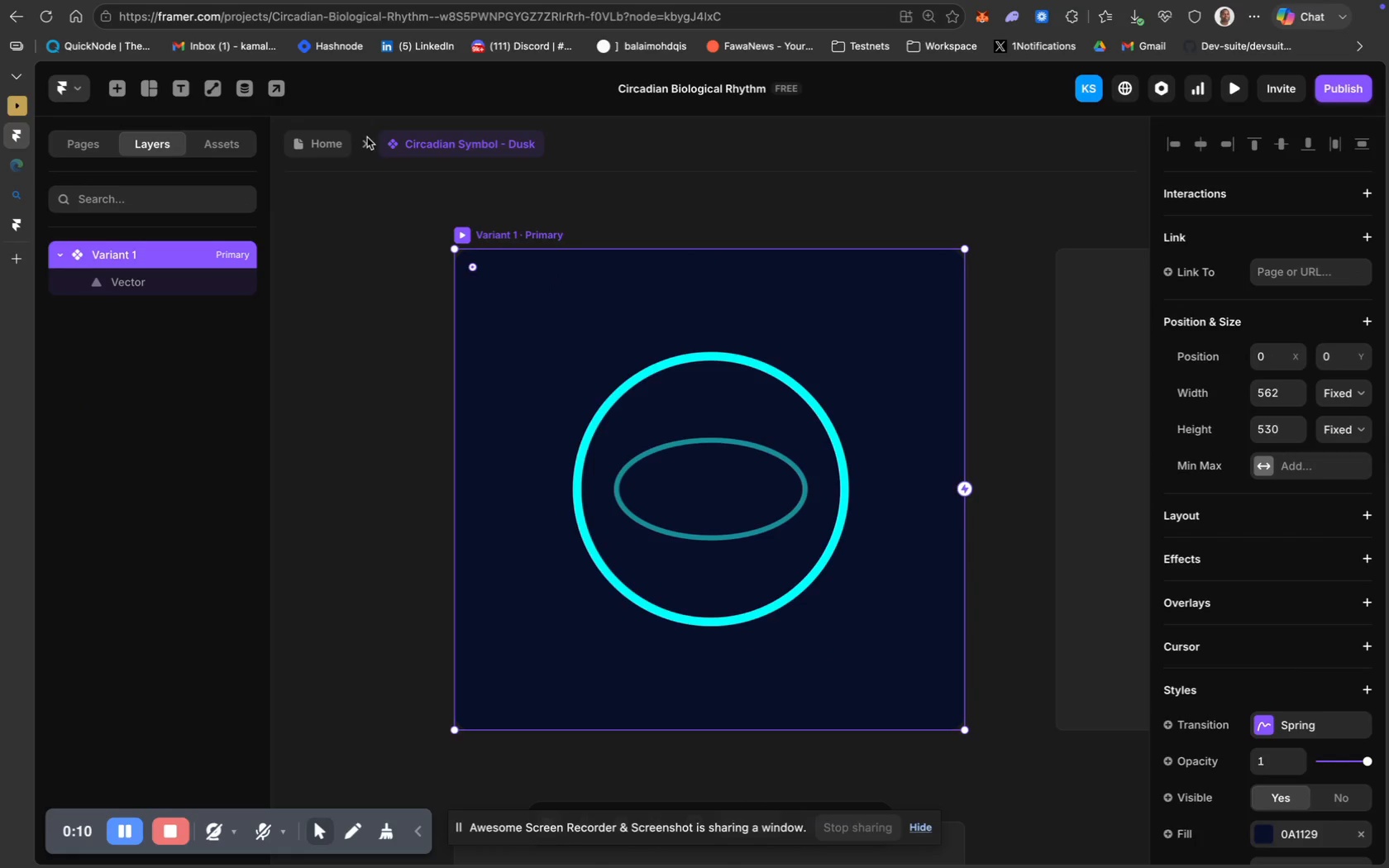 
left_click([334, 144])
 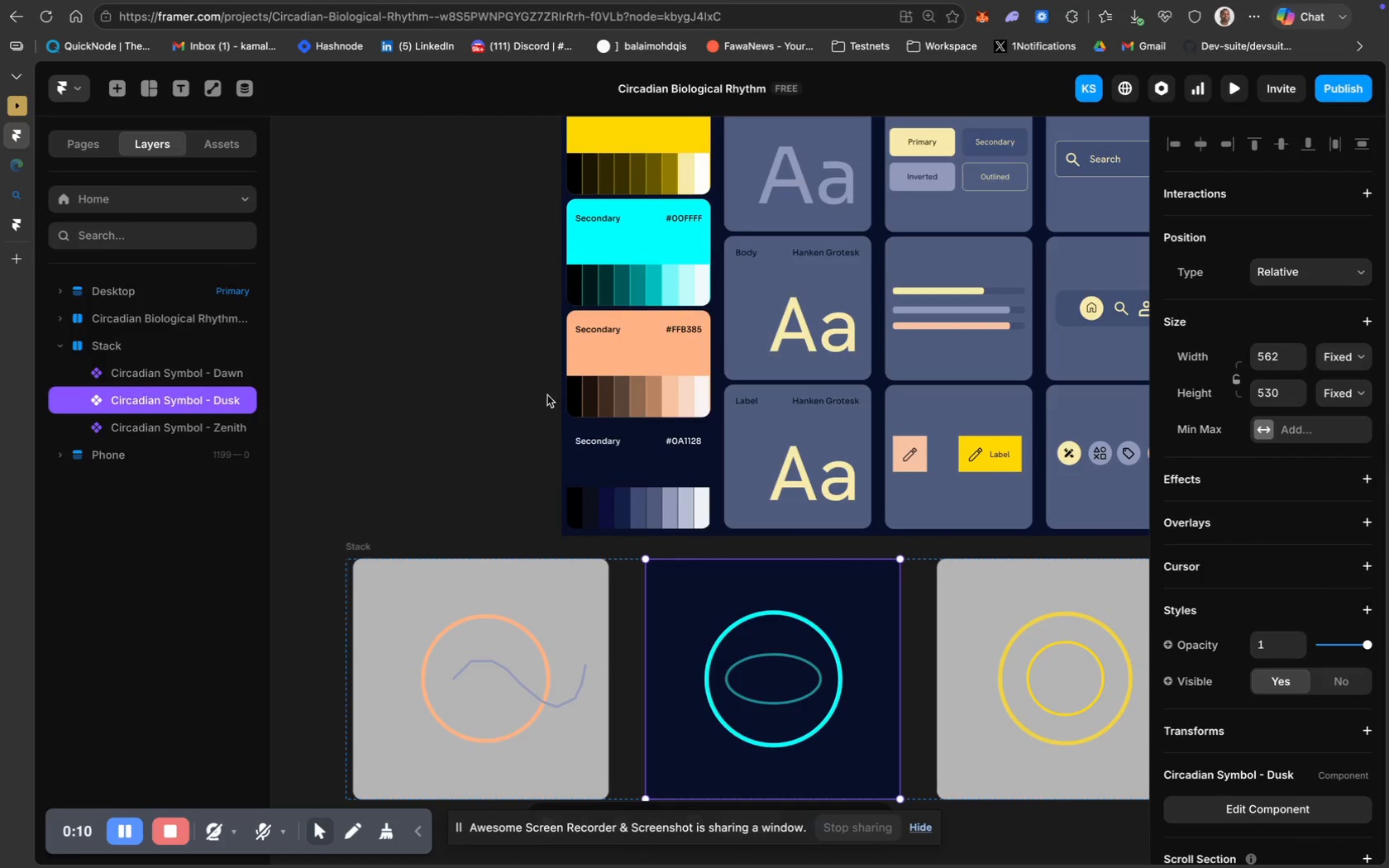 
double_click([820, 594])
 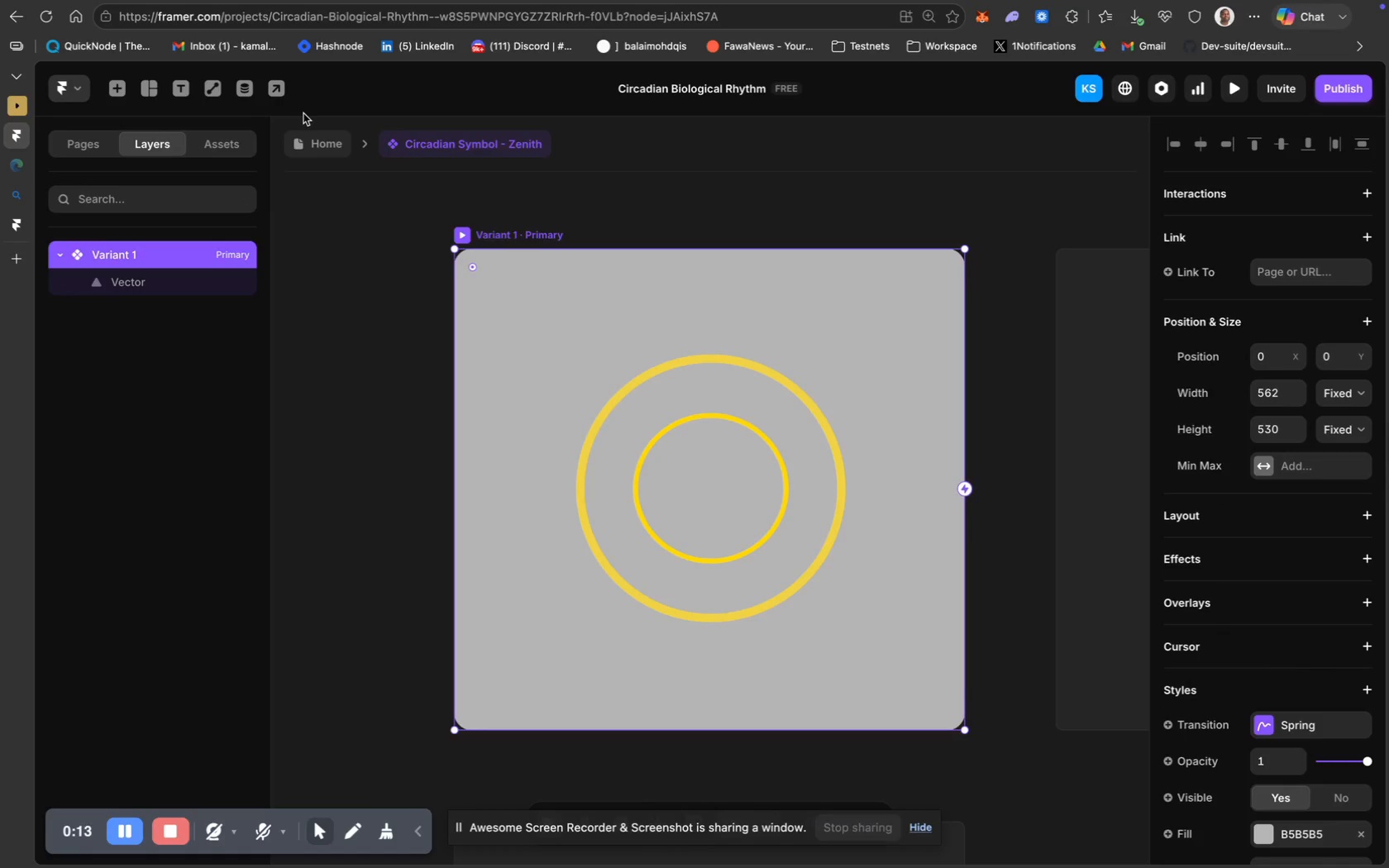 
scroll: coordinate [573, 433], scroll_direction: down, amount: 20.0
 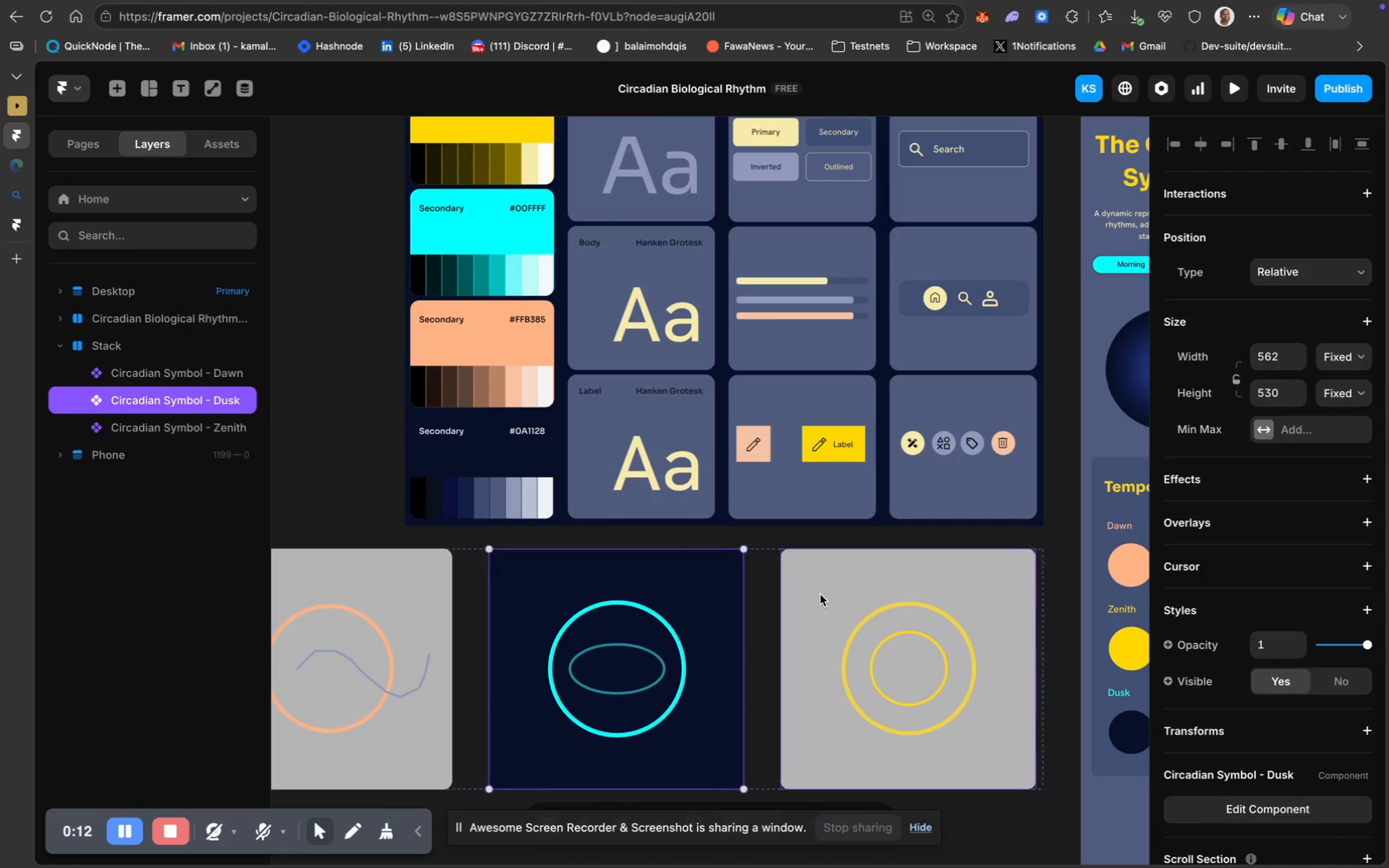 
left_click([343, 154])
 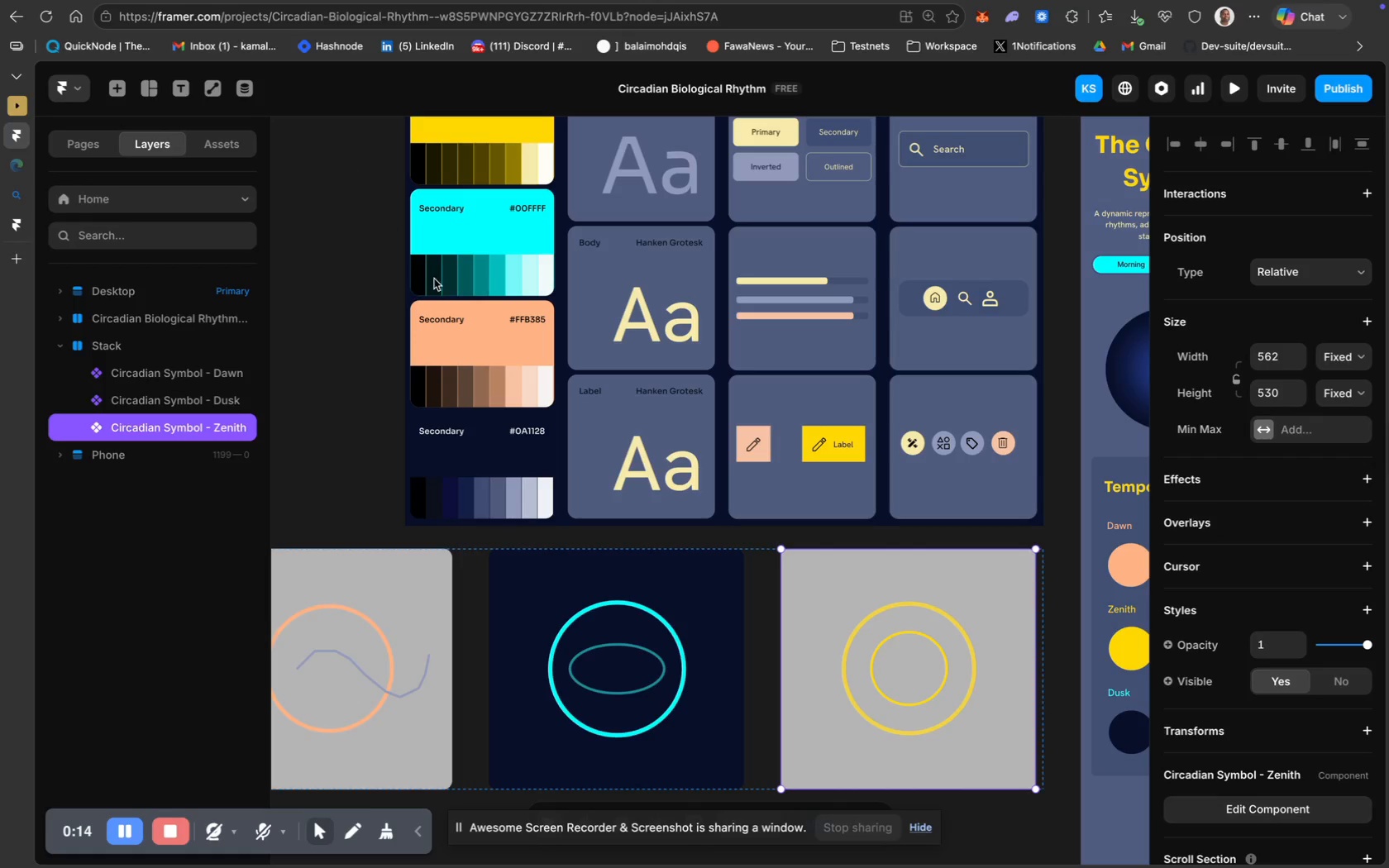 
scroll: coordinate [494, 360], scroll_direction: up, amount: 28.0
 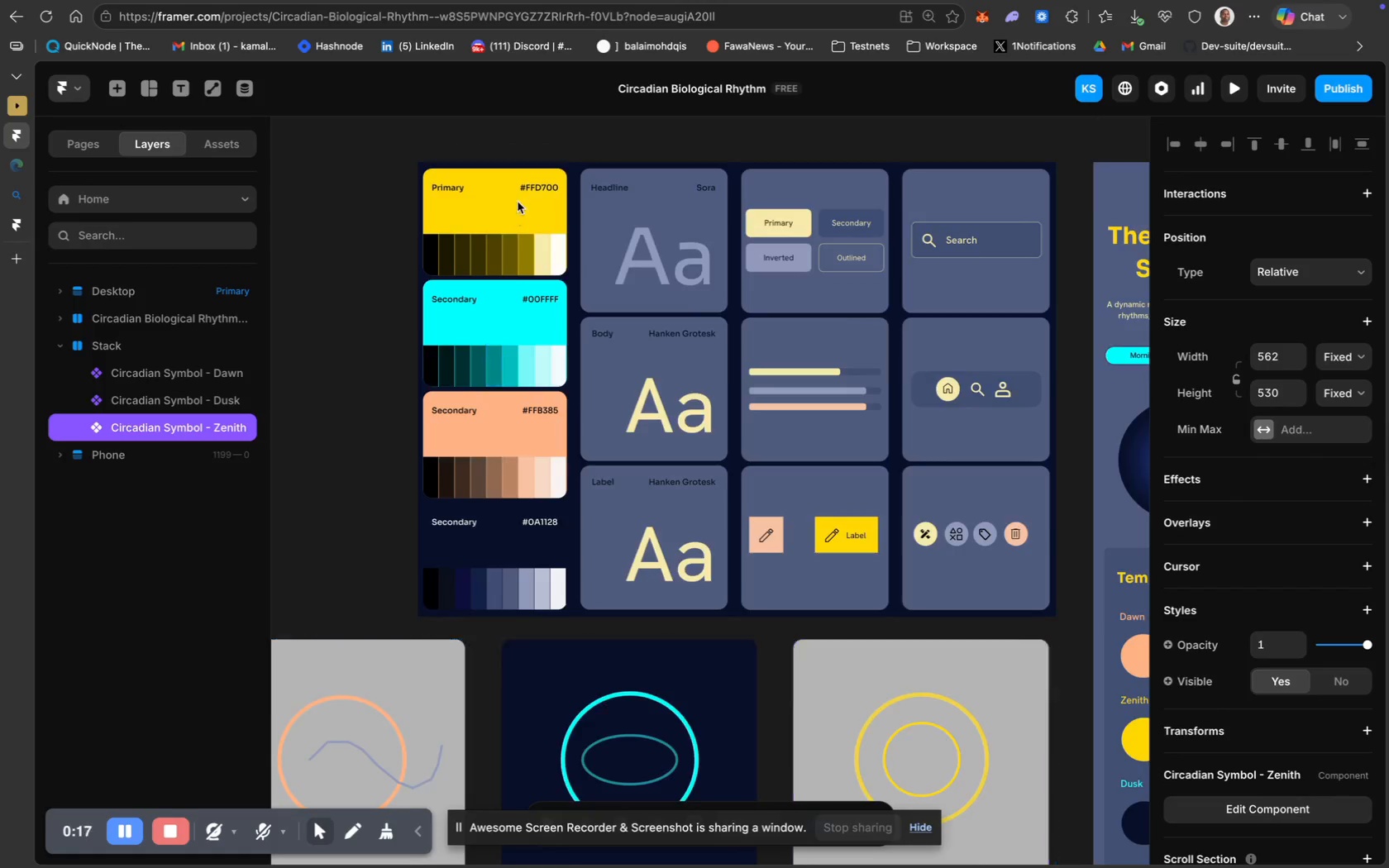 
left_click([518, 202])
 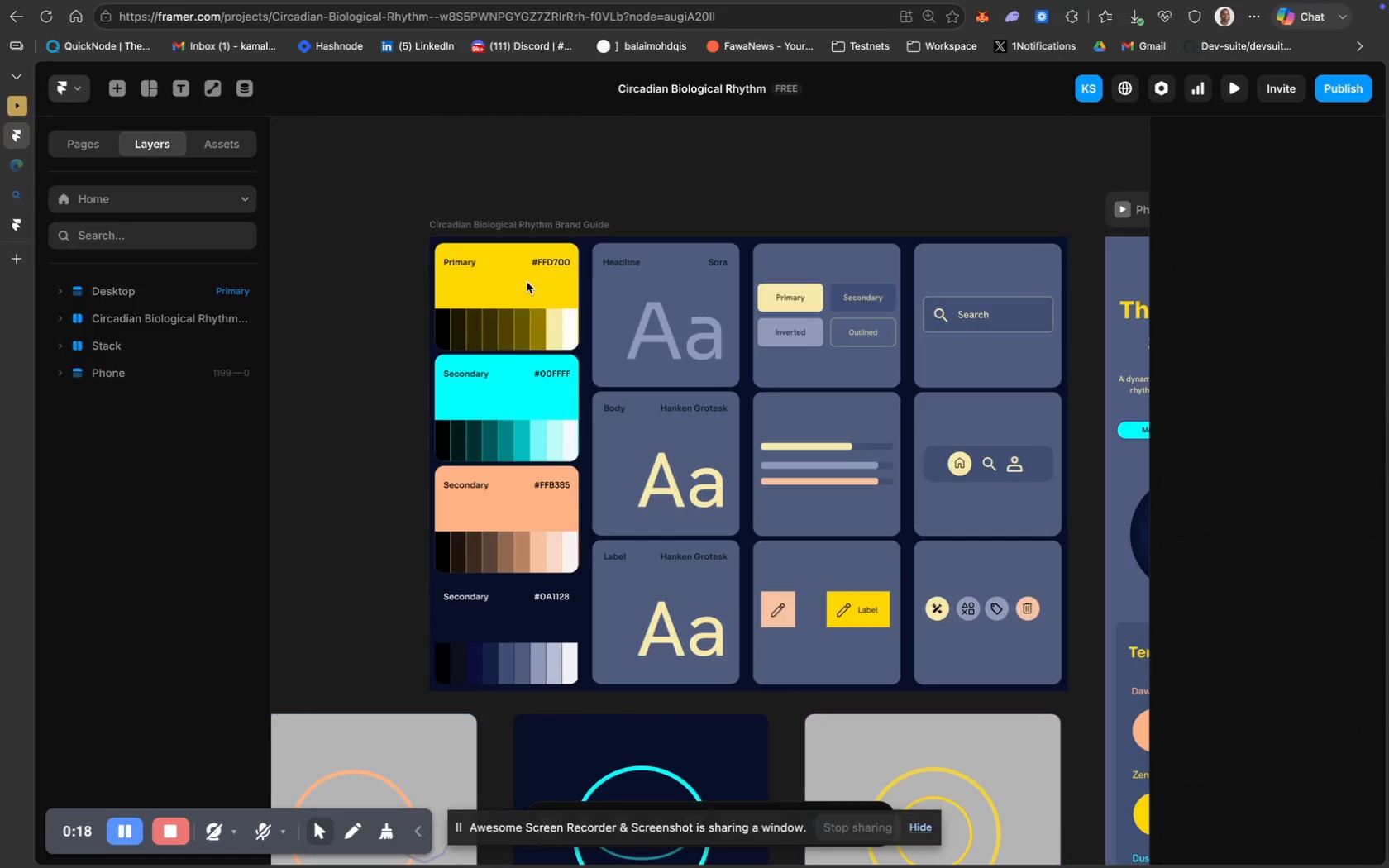 
left_click([527, 282])
 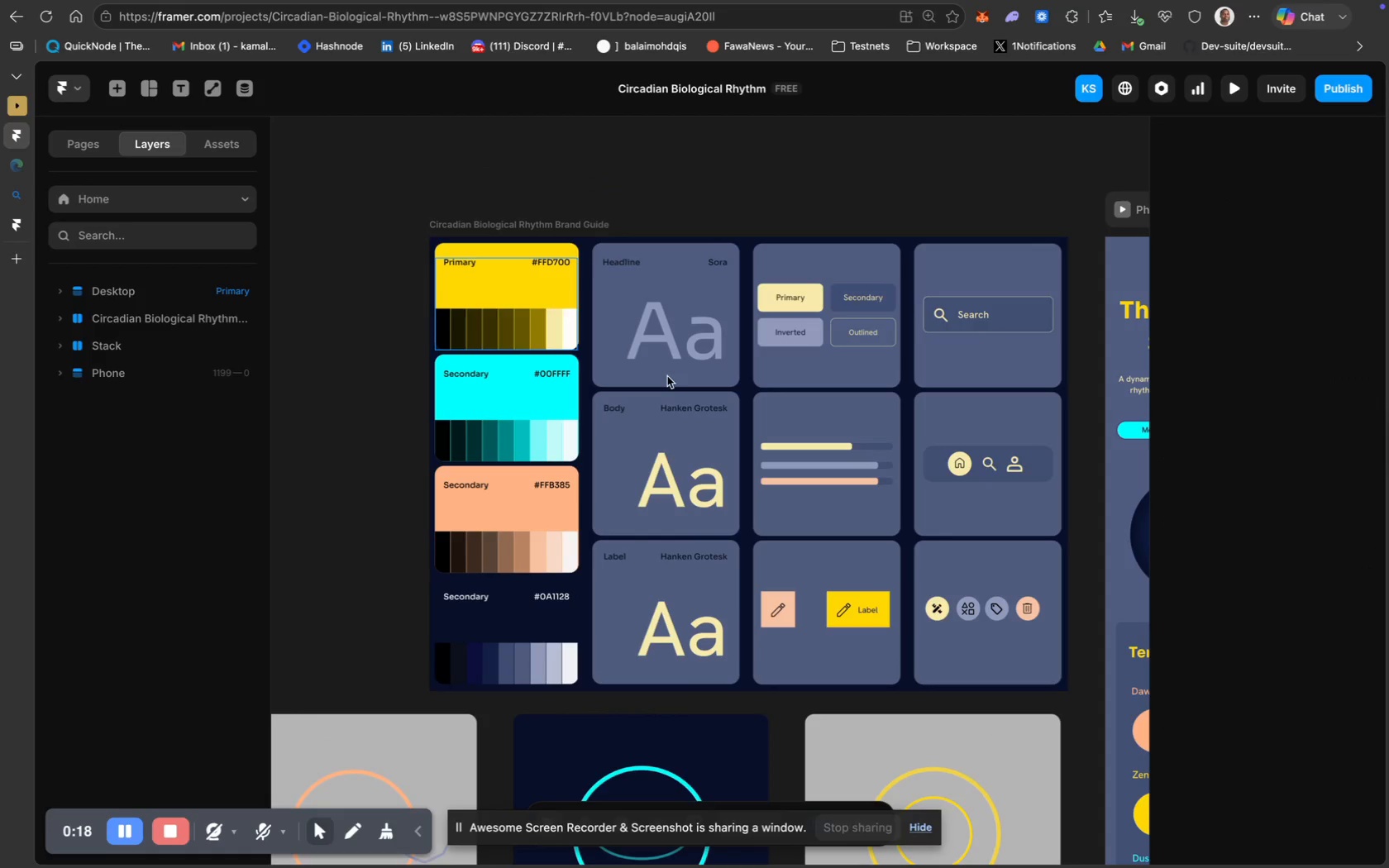 
scroll: coordinate [667, 376], scroll_direction: down, amount: 39.0
 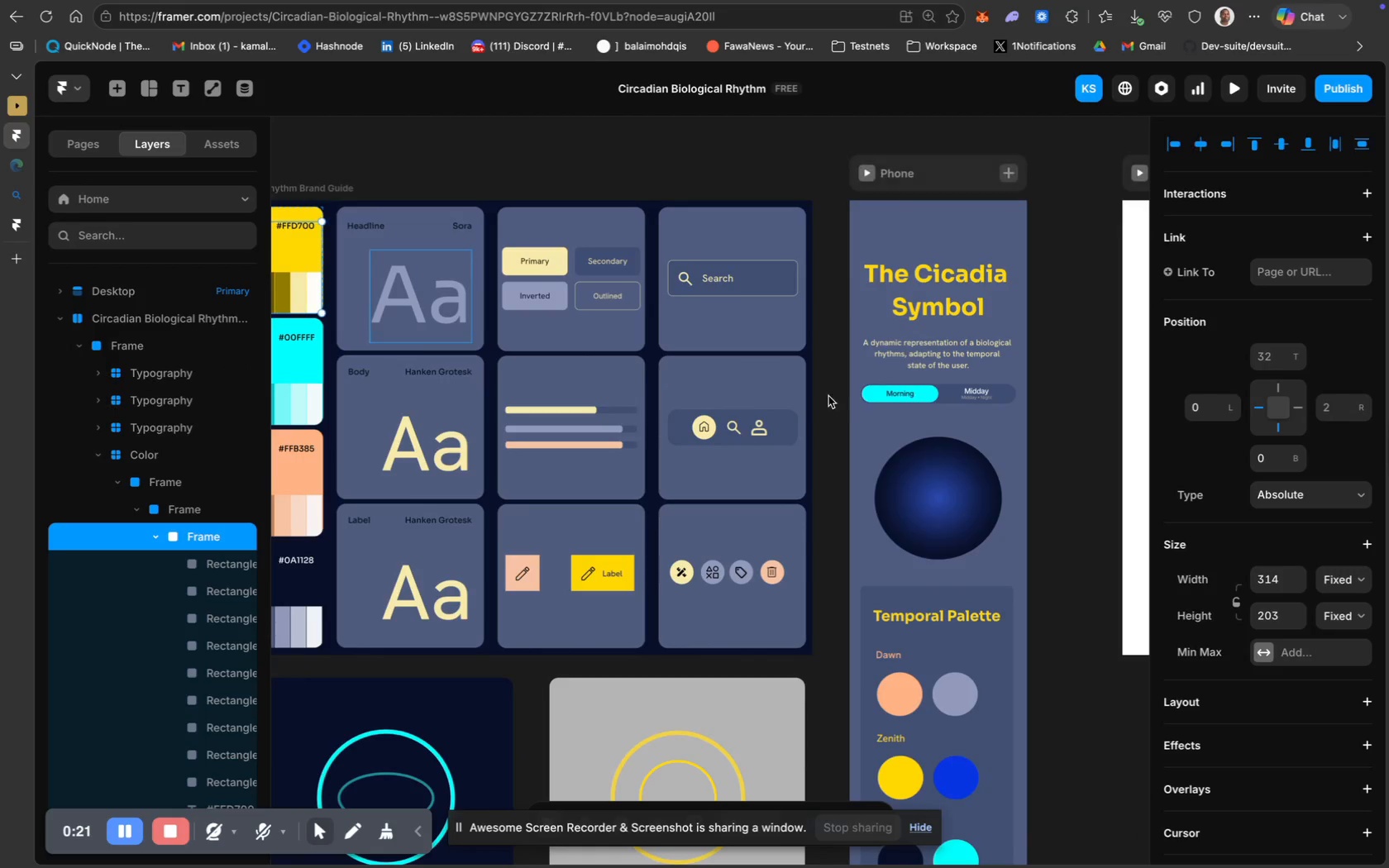 
scroll: coordinate [844, 408], scroll_direction: up, amount: 28.0
 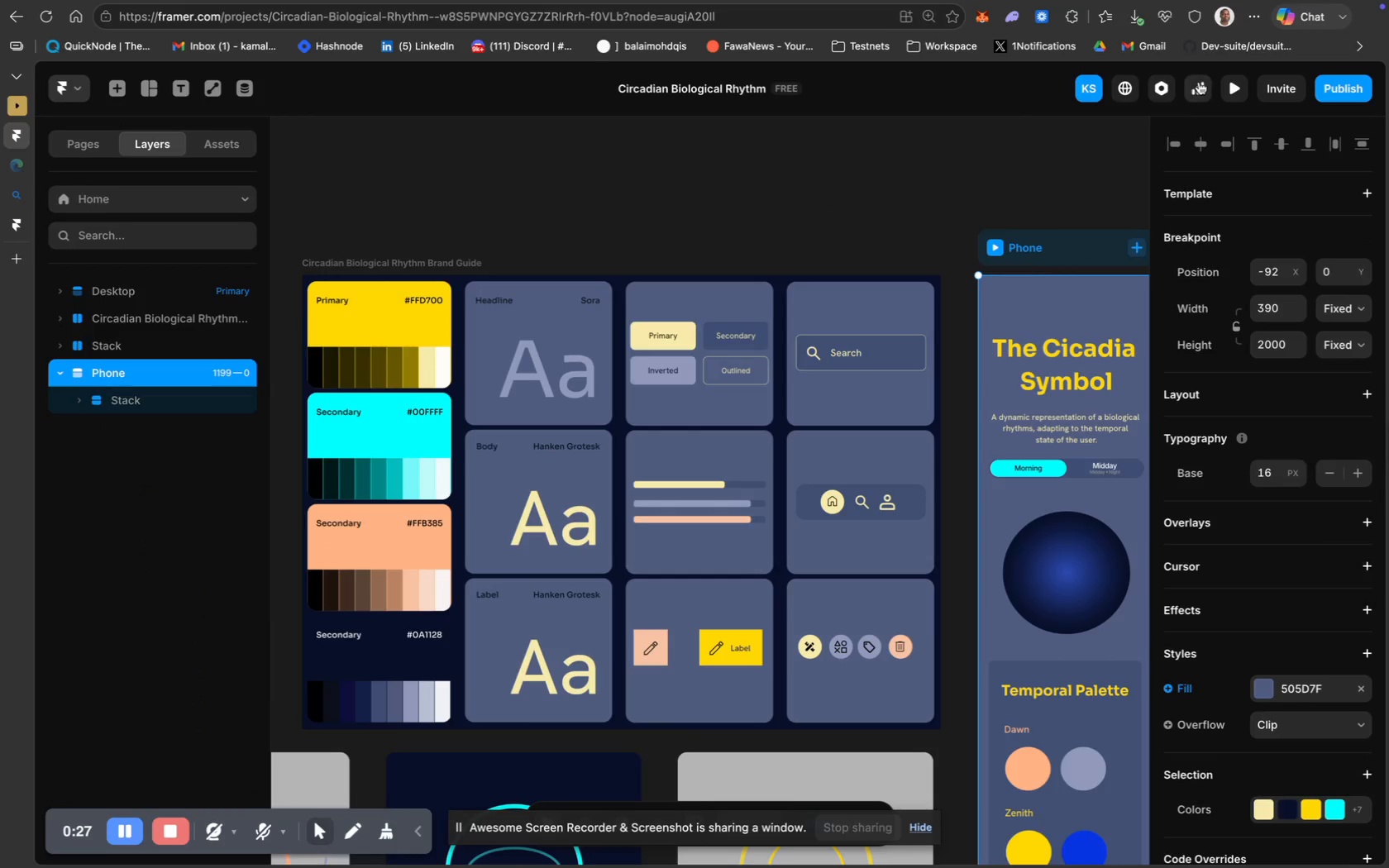 
left_click([1239, 87])
 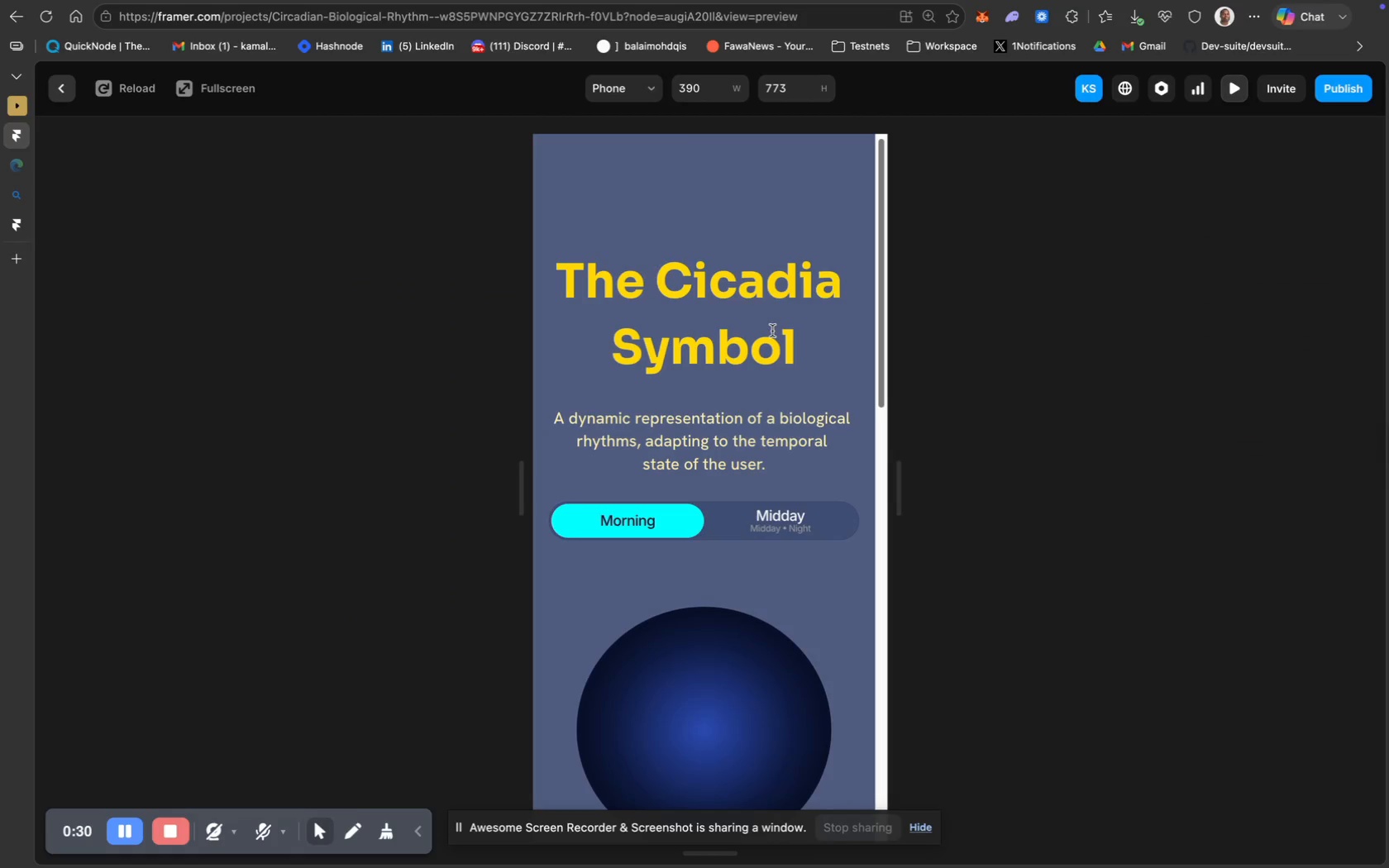 
scroll: coordinate [762, 447], scroll_direction: down, amount: 7.0
 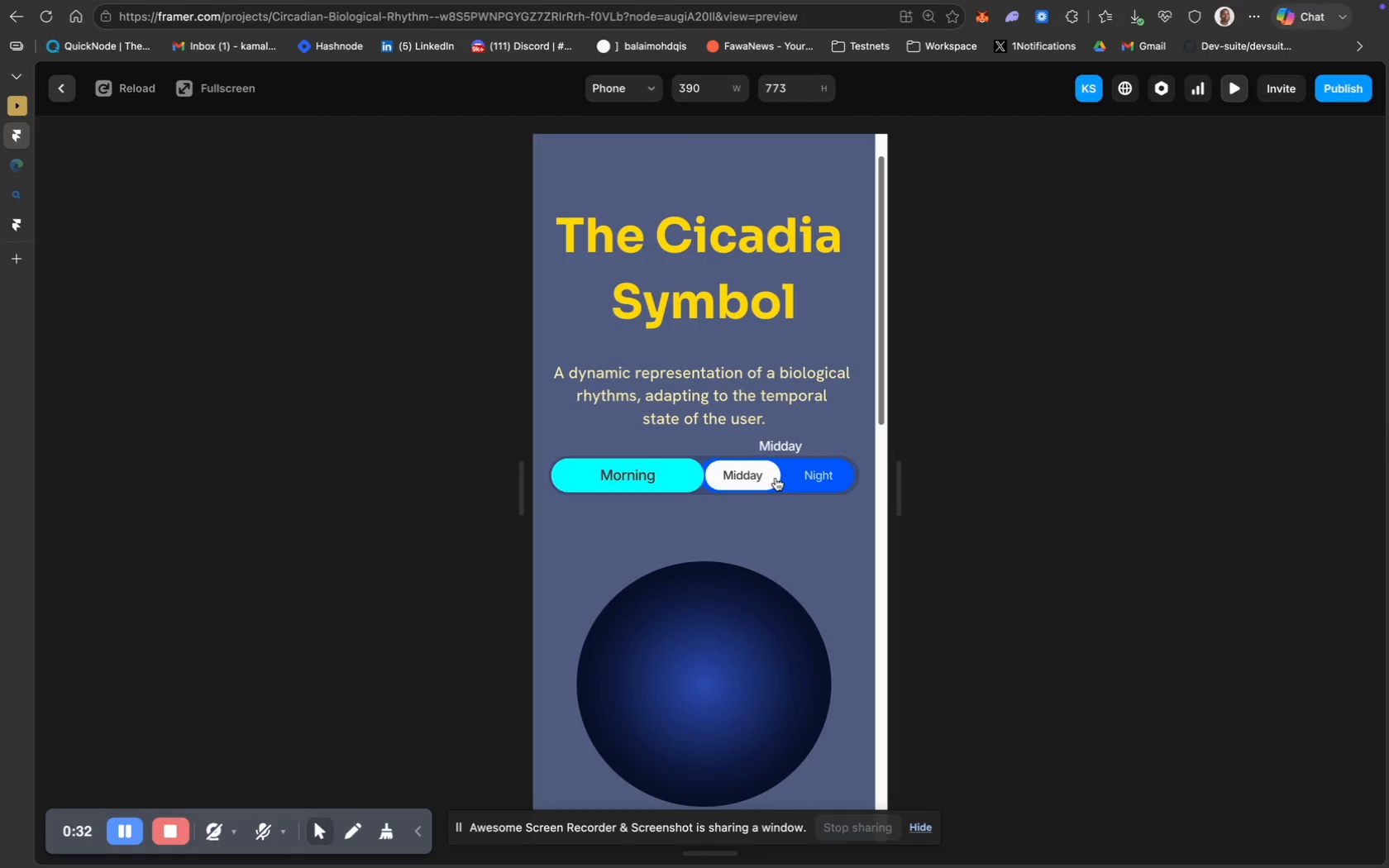 
left_click([809, 479])
 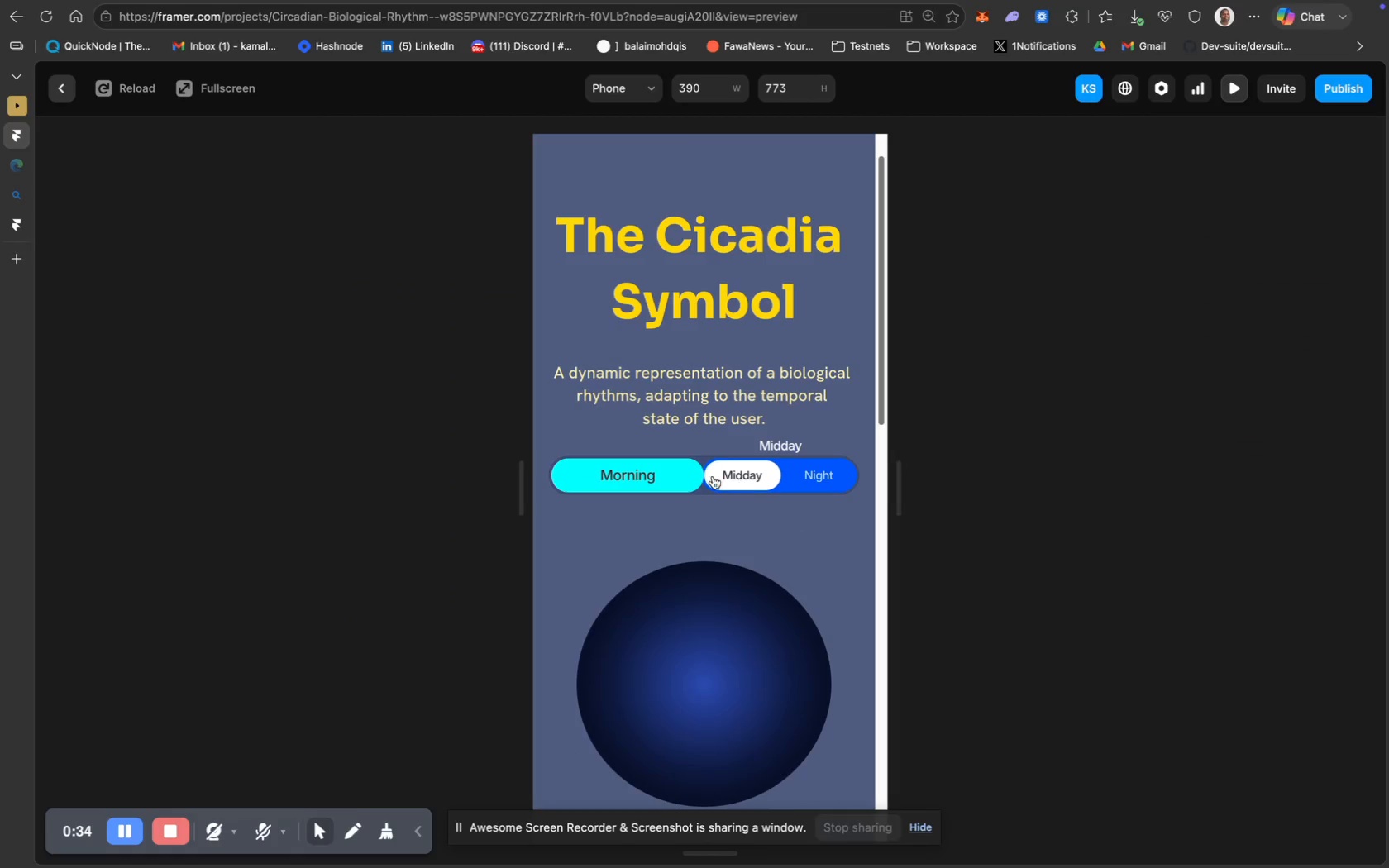 
scroll: coordinate [674, 474], scroll_direction: up, amount: 132.0
 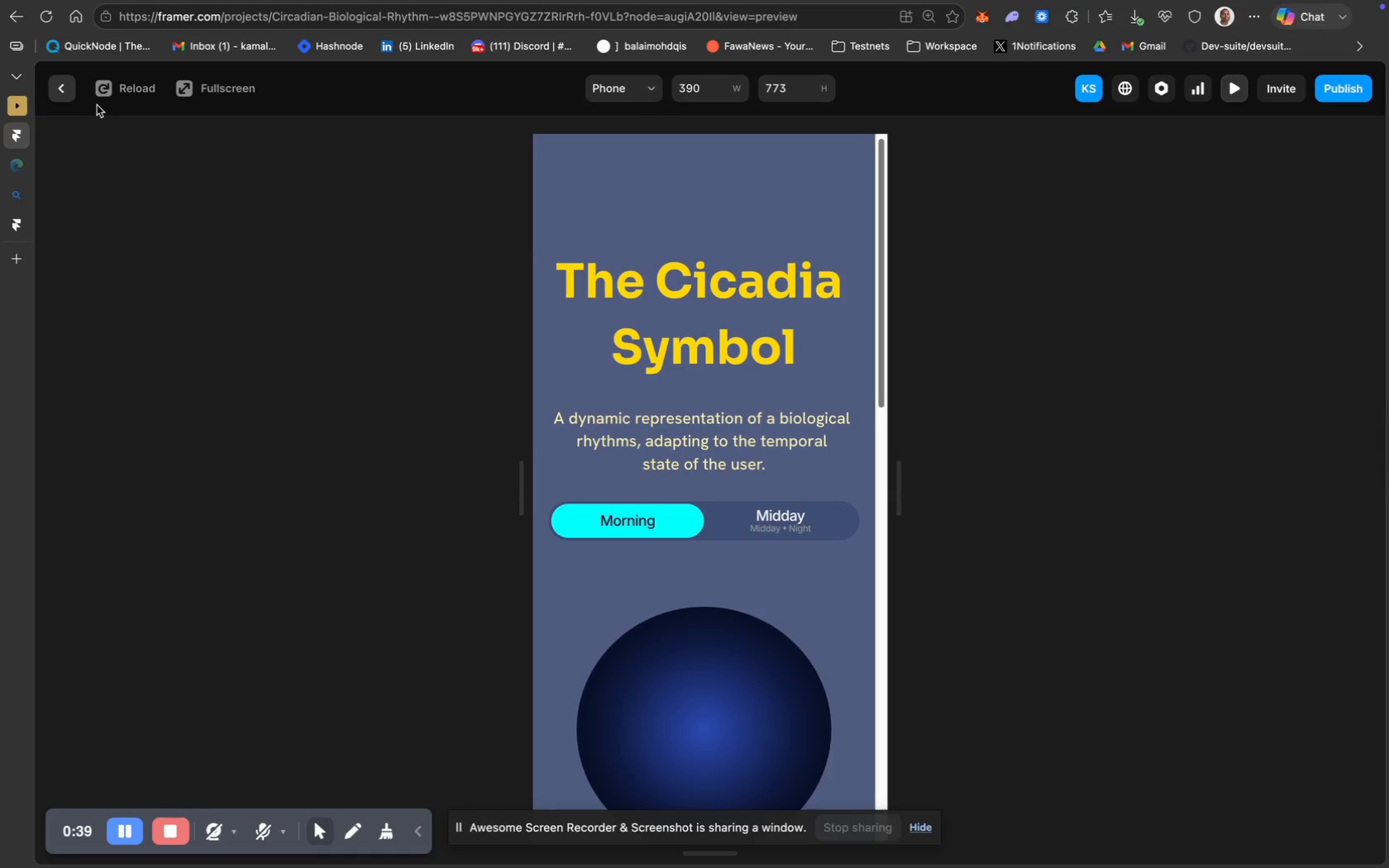 
left_click([65, 88])
 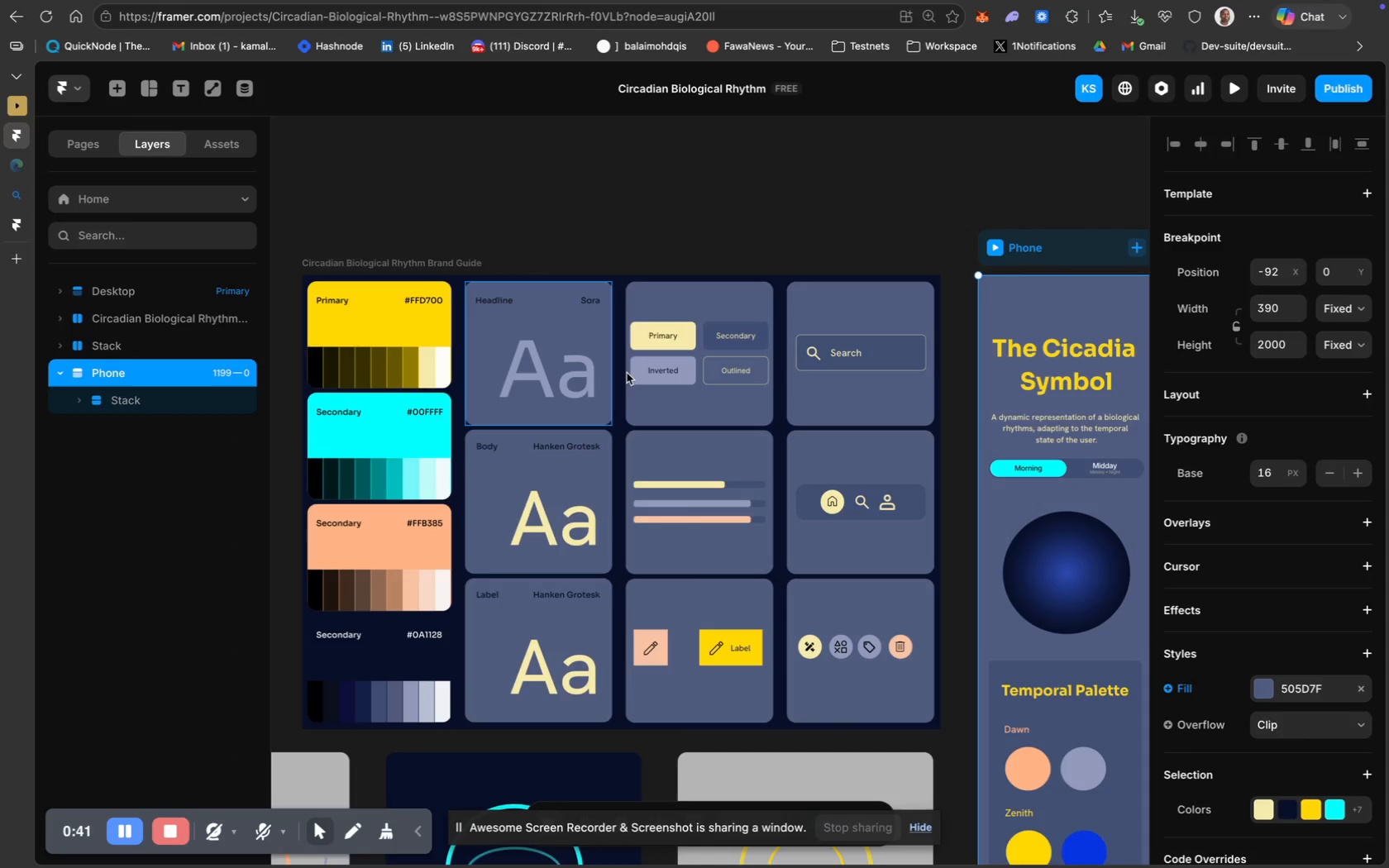 
scroll: coordinate [736, 451], scroll_direction: down, amount: 14.0